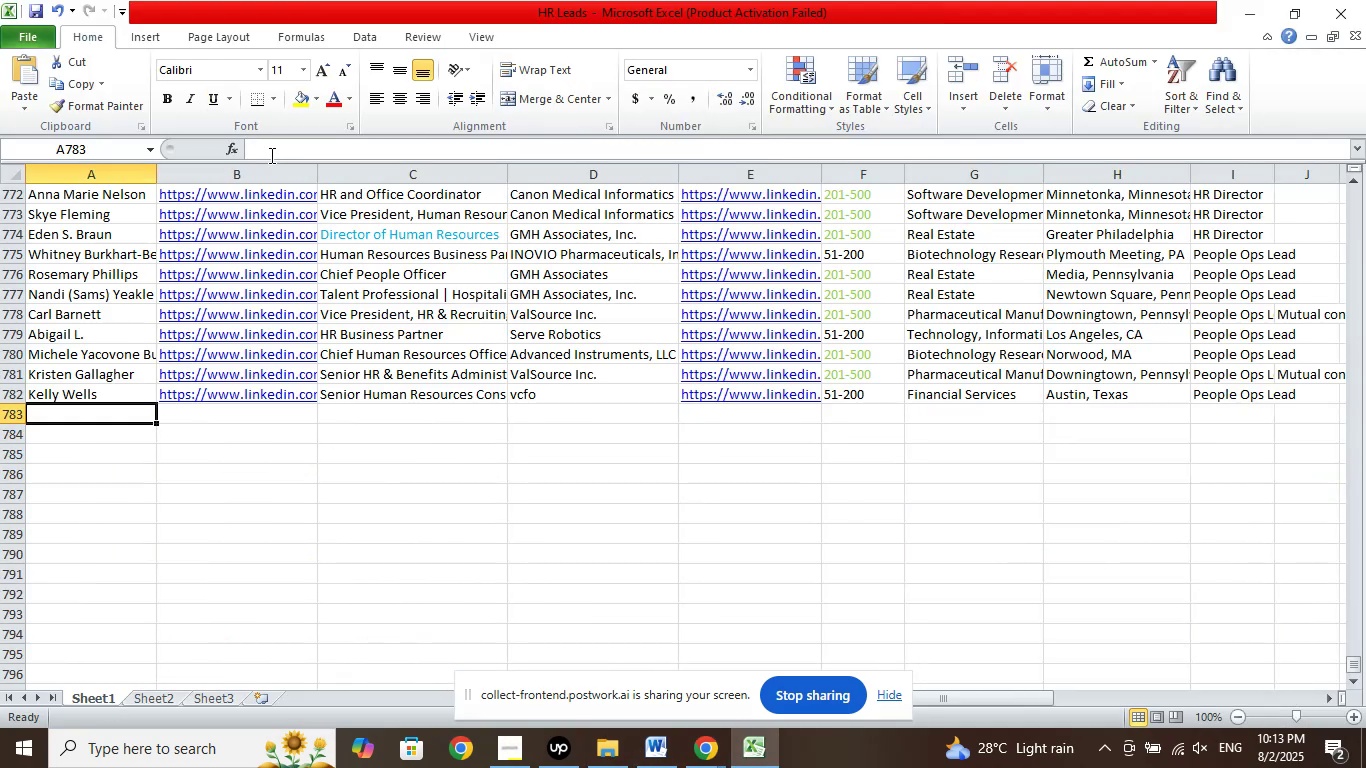 
double_click([270, 152])
 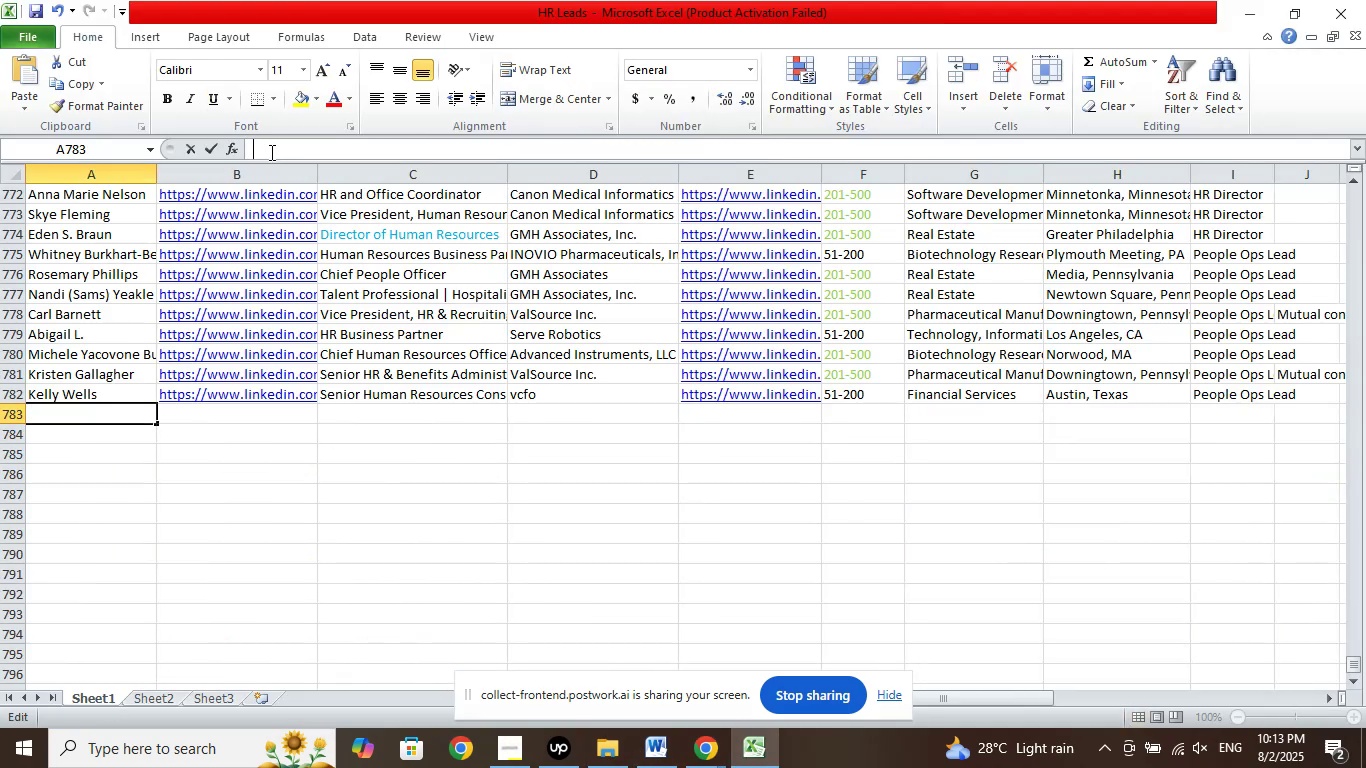 
right_click([270, 152])
 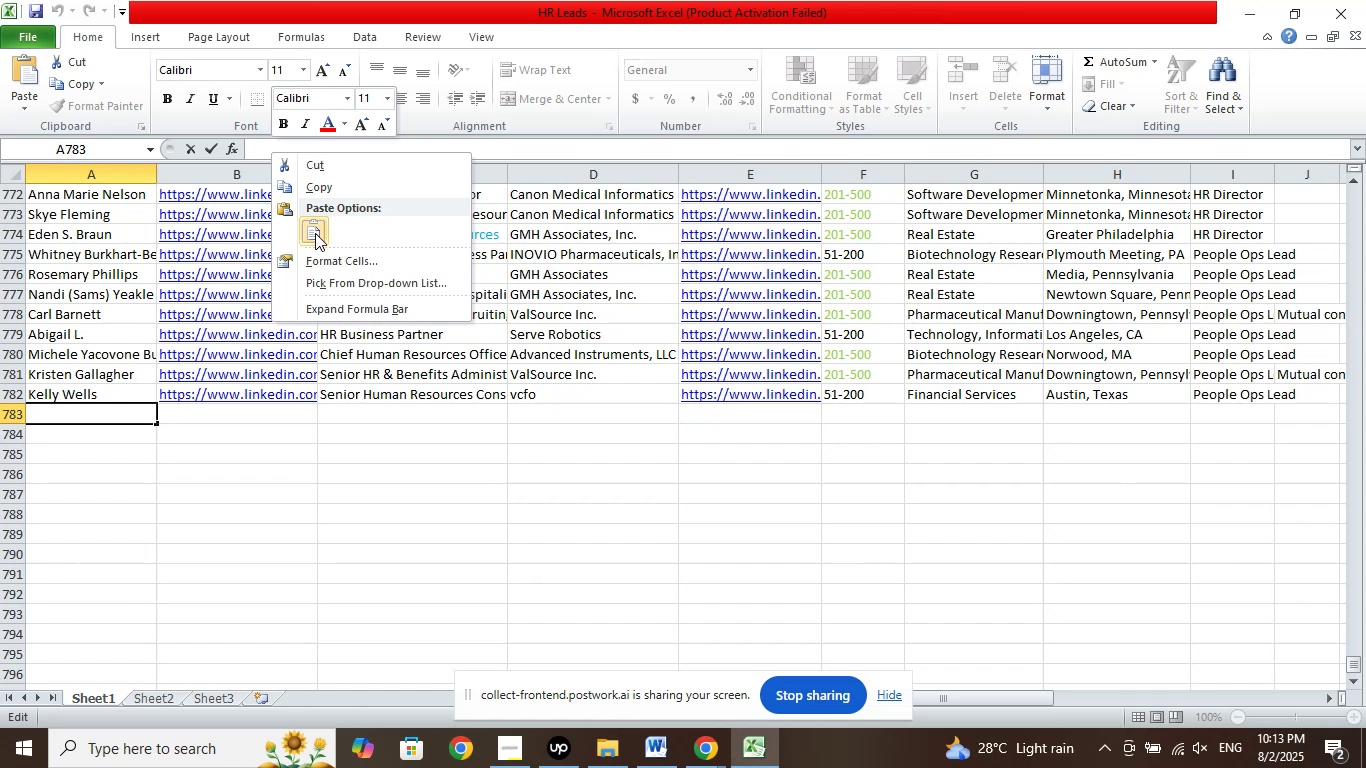 
left_click([316, 235])
 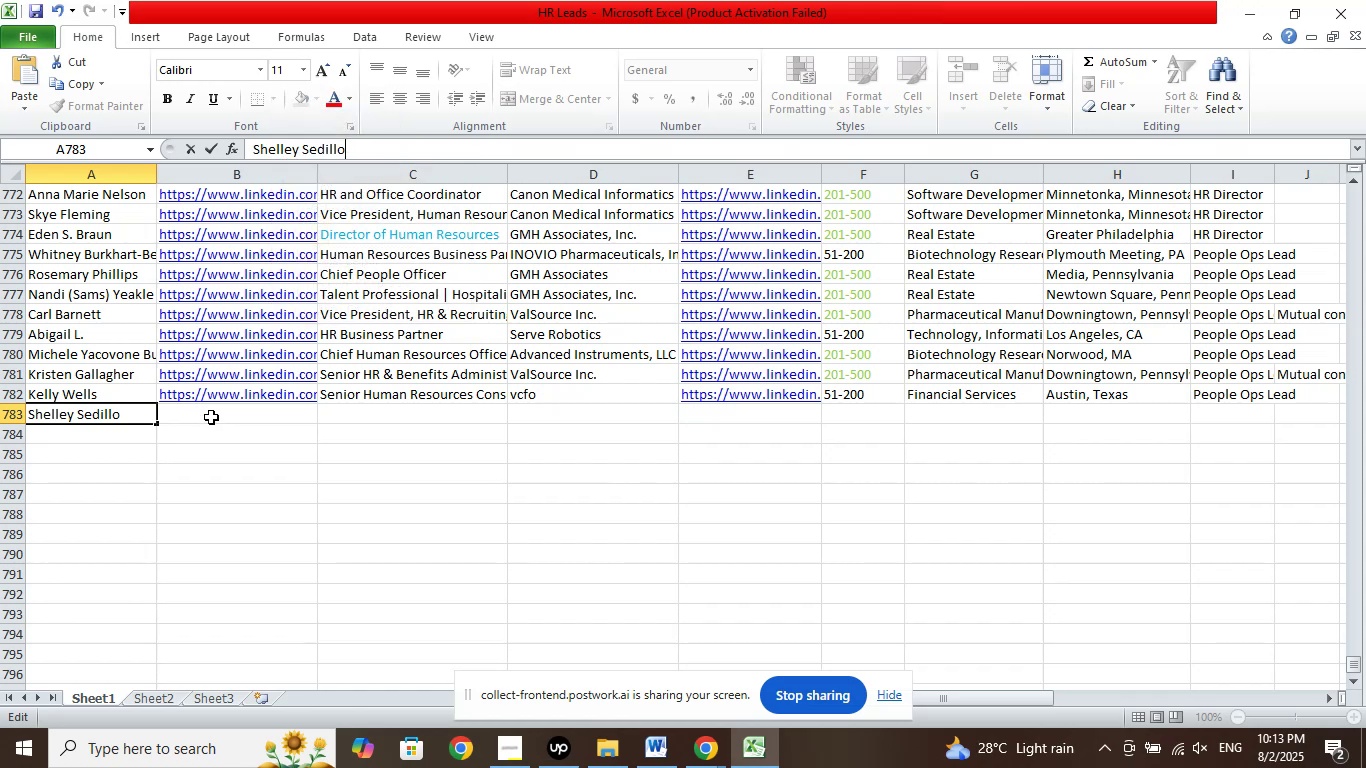 
left_click([210, 416])
 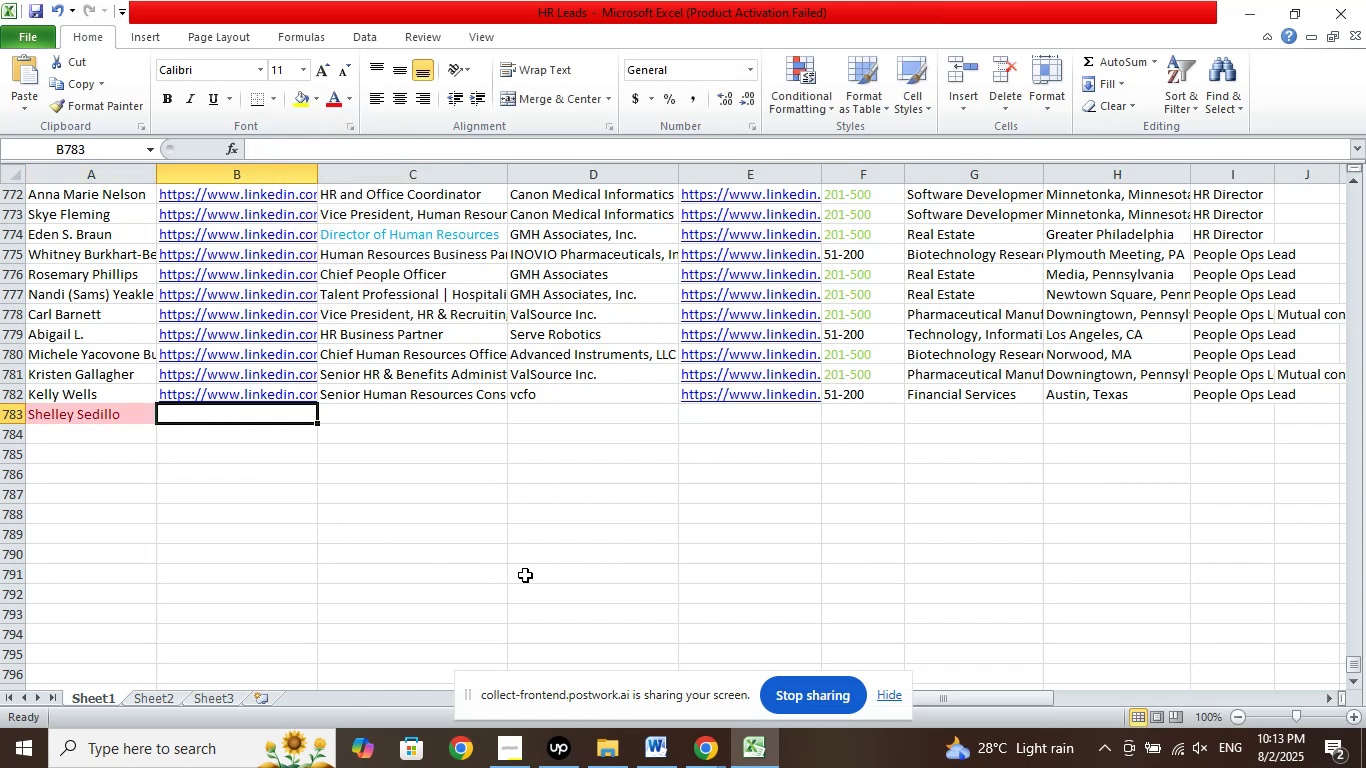 
scroll: coordinate [518, 547], scroll_direction: up, amount: 4.0
 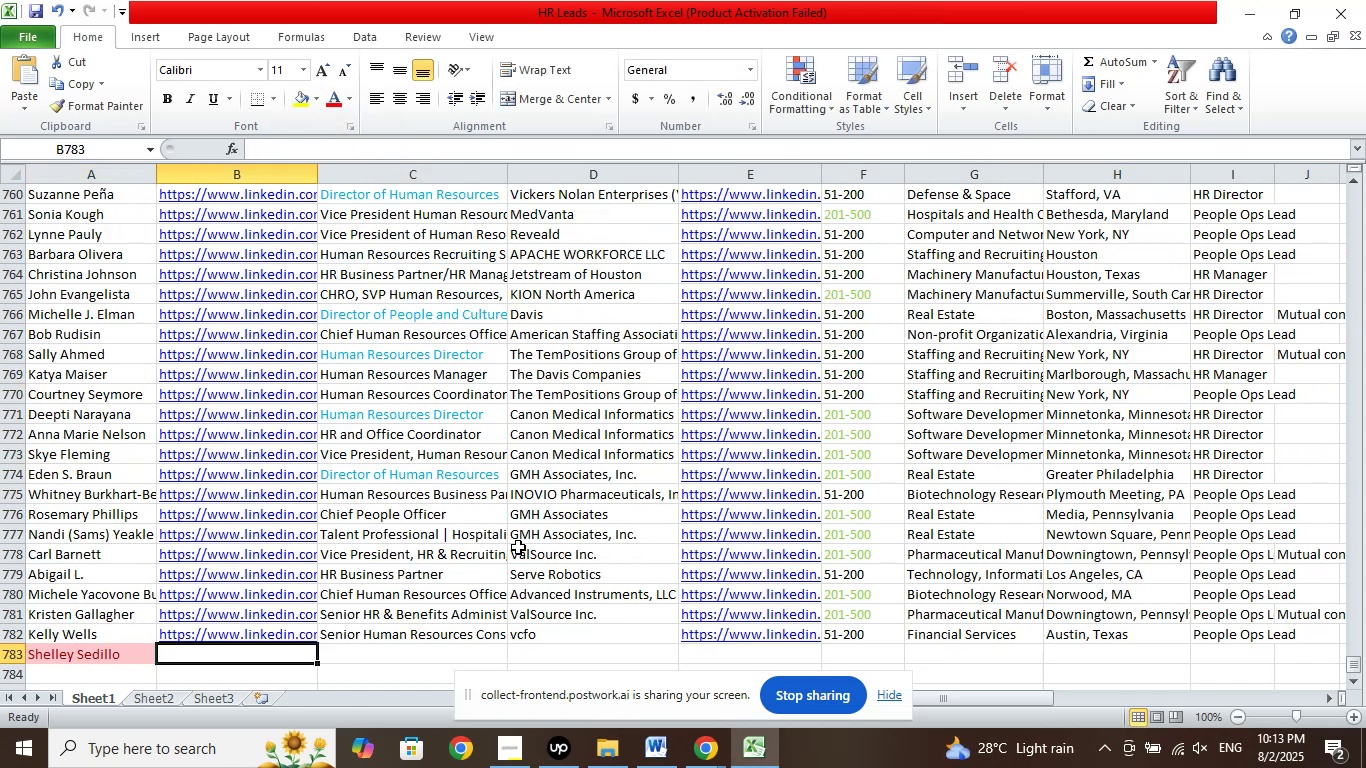 
scroll: coordinate [518, 547], scroll_direction: down, amount: 3.0
 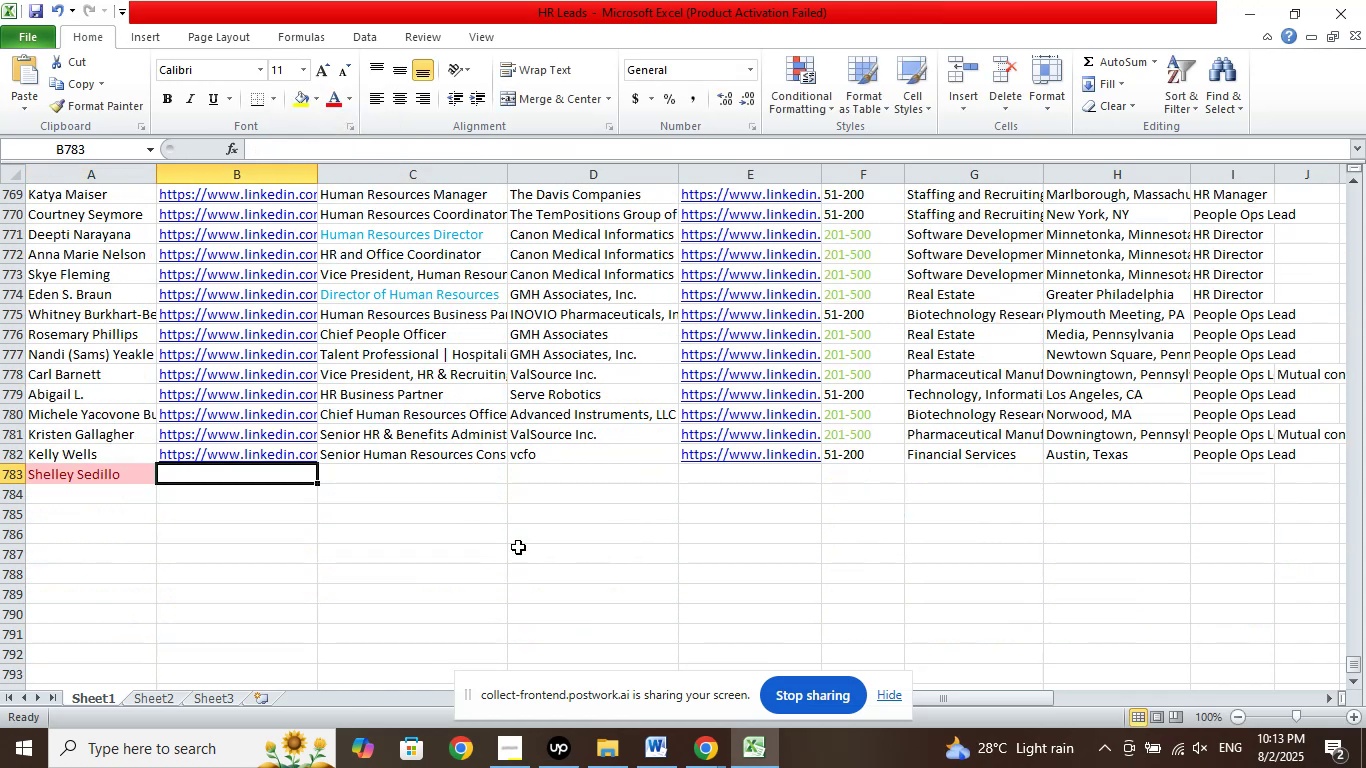 
key(Control+Z)
 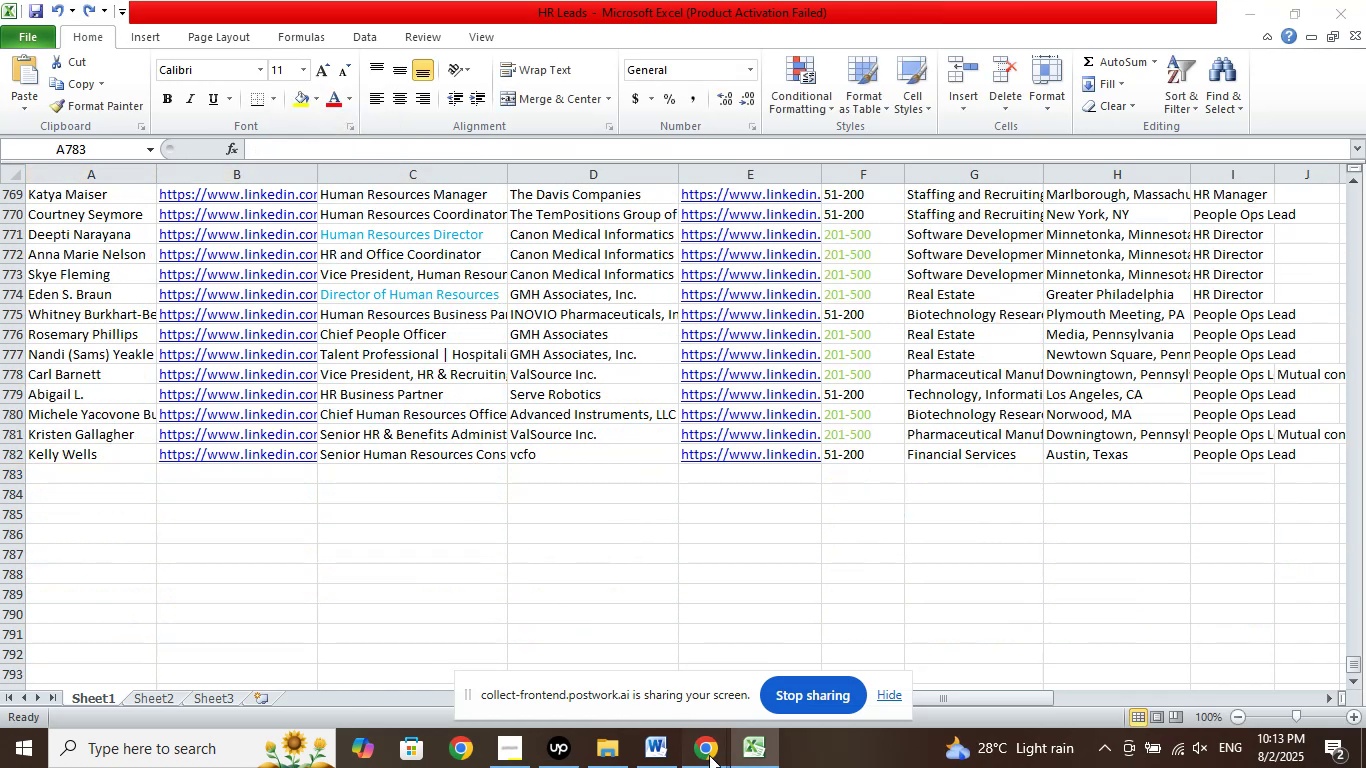 
left_click([619, 664])
 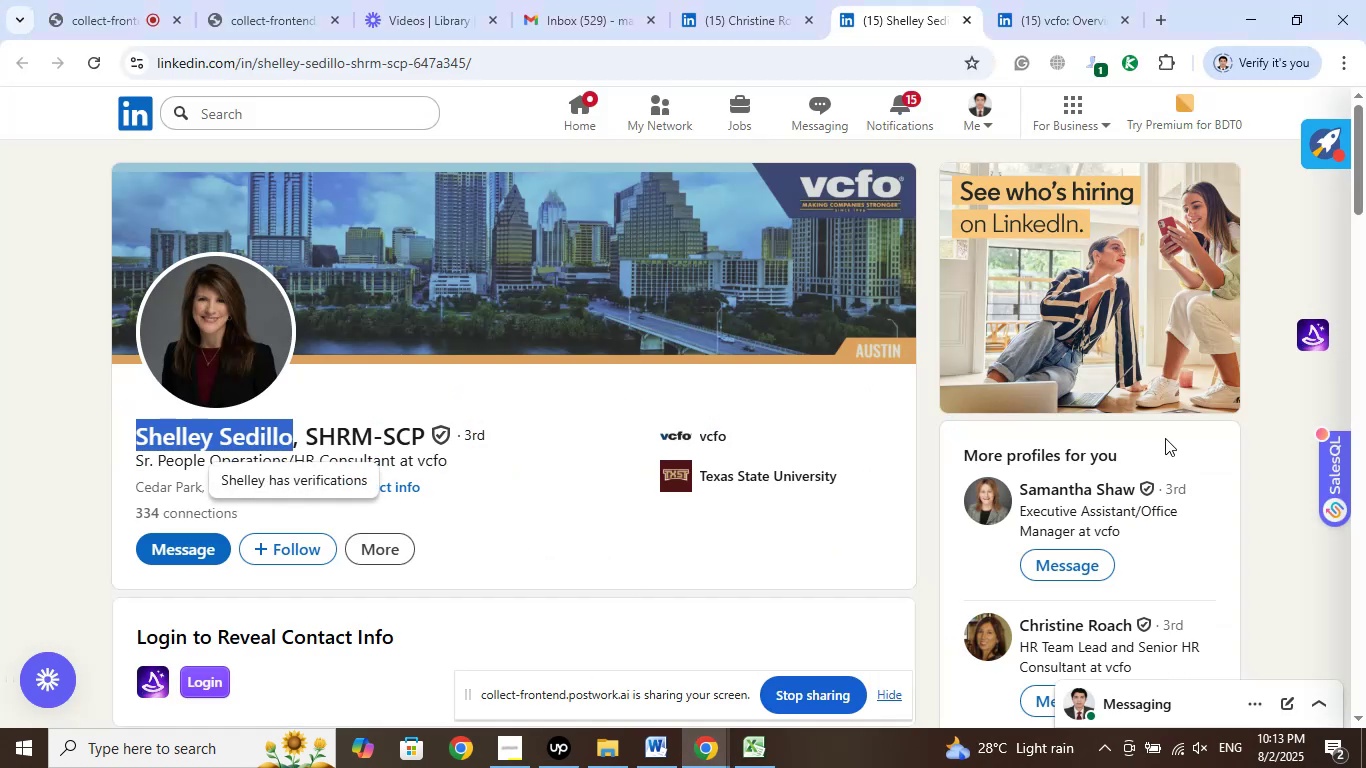 
scroll: coordinate [1250, 369], scroll_direction: down, amount: 3.0
 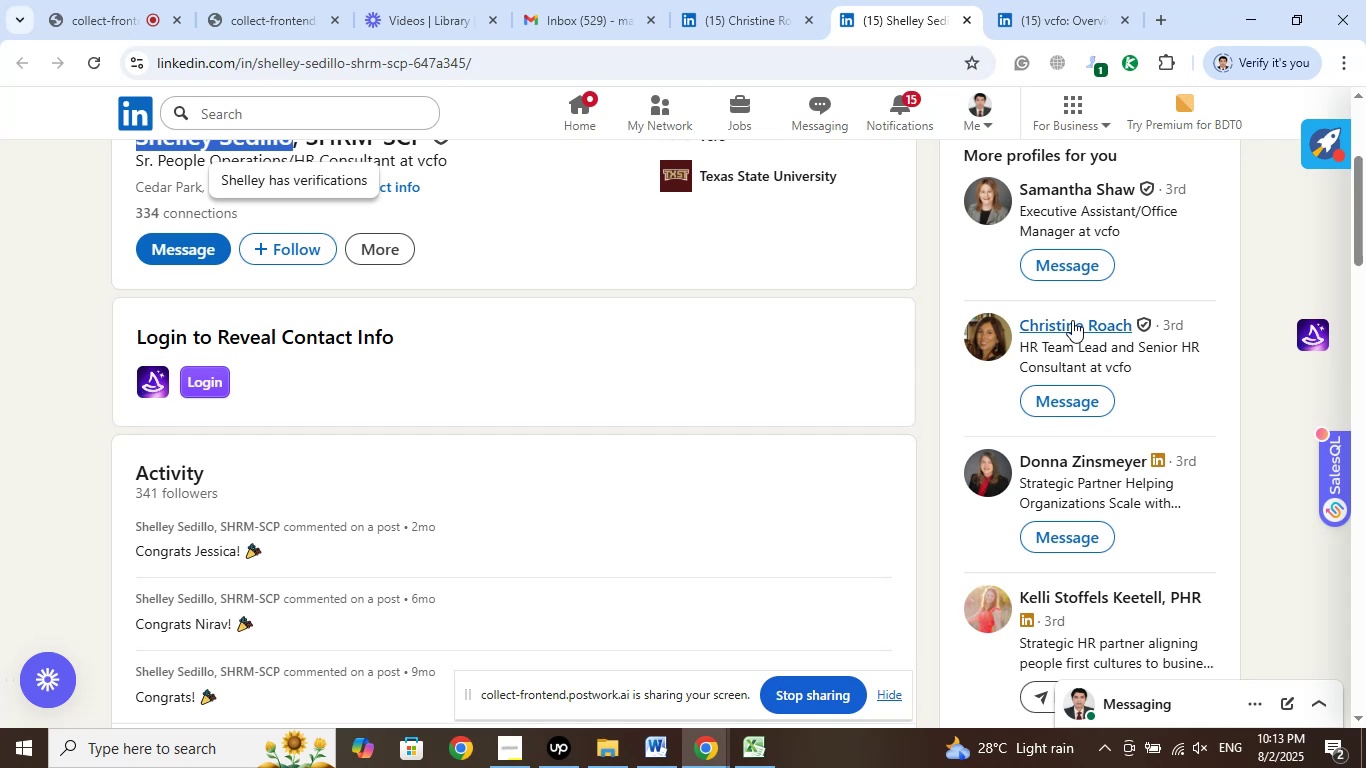 
right_click([1072, 320])
 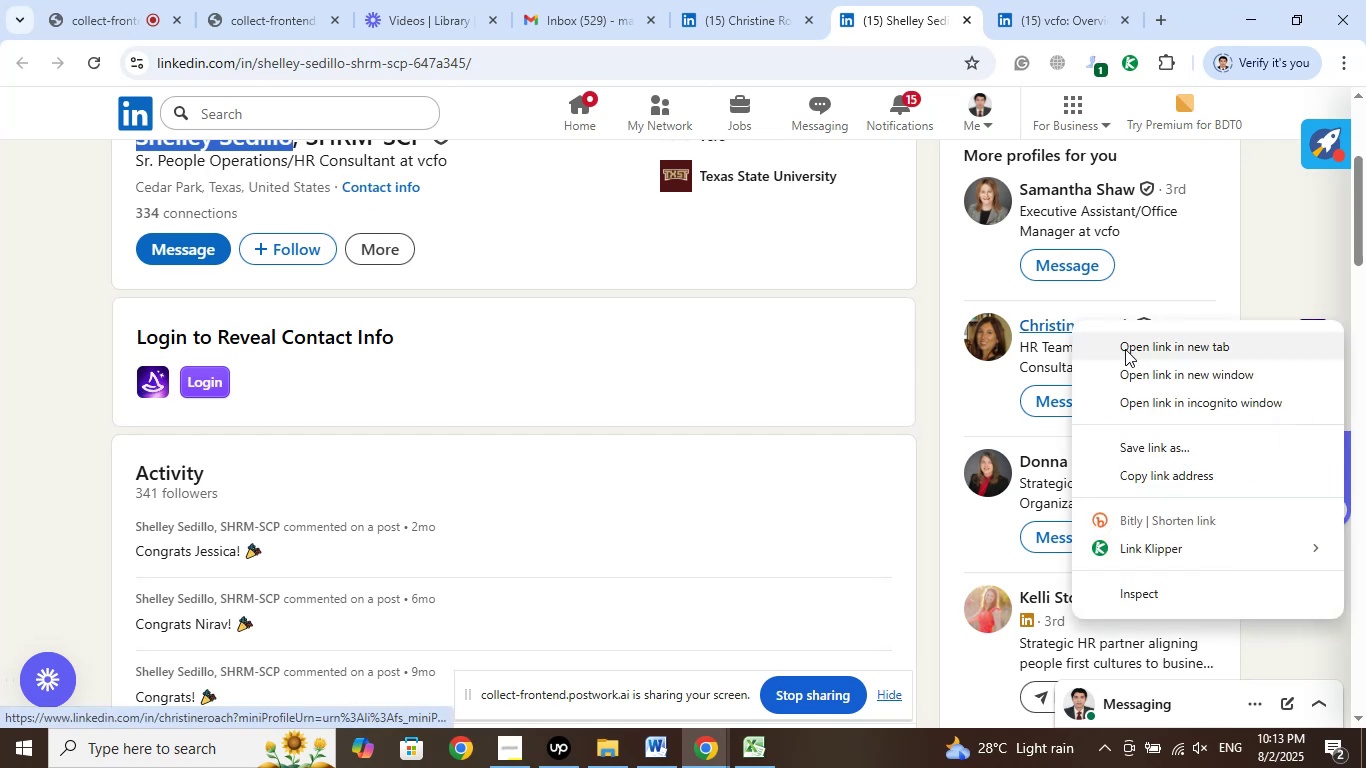 
left_click([1125, 349])
 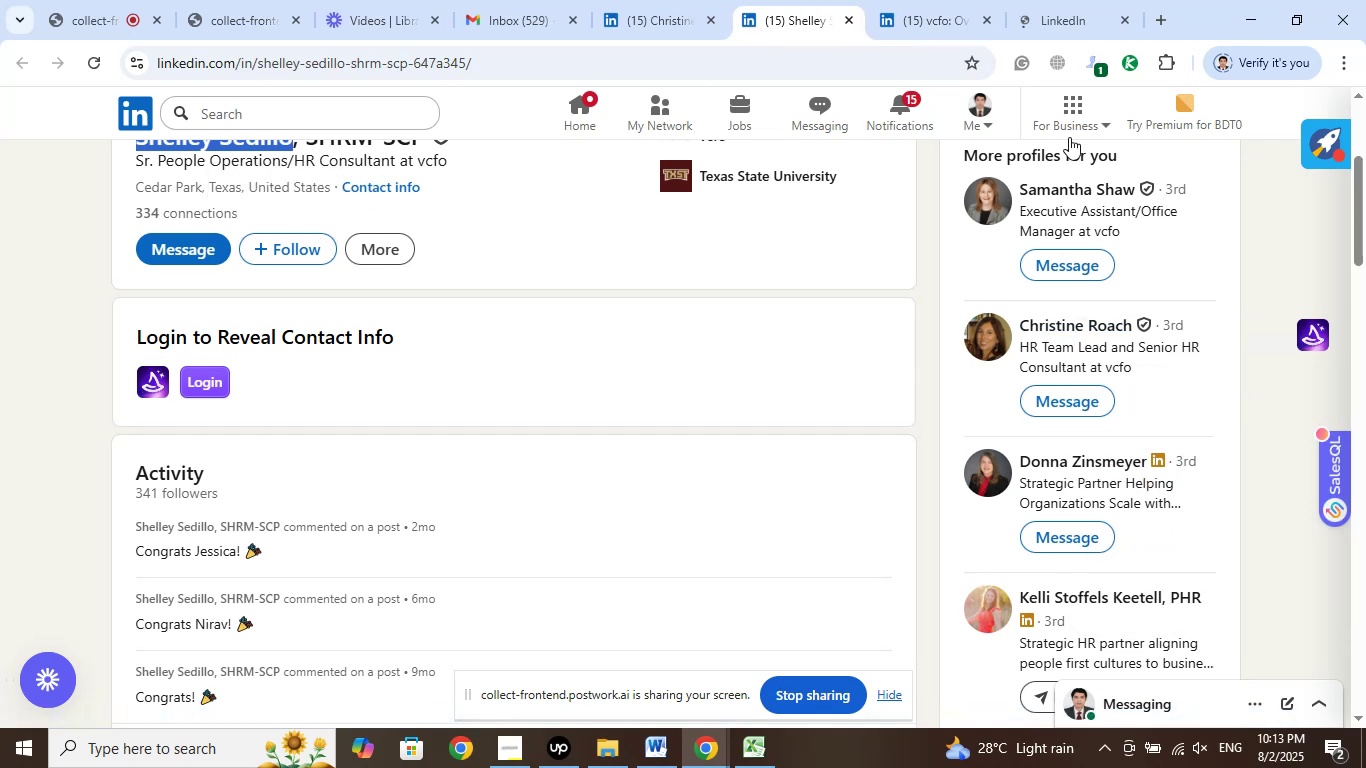 
left_click([1056, 0])
 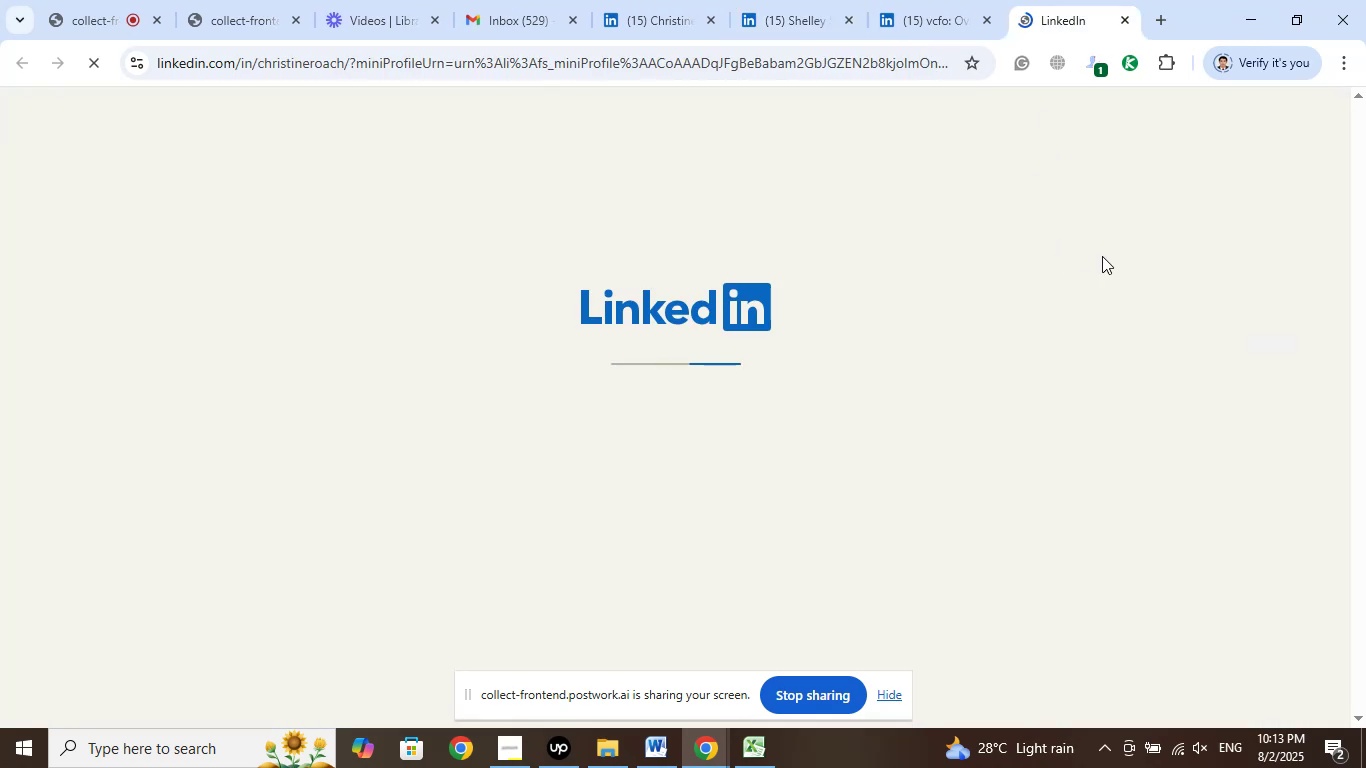 
left_click_drag(start_coordinate=[914, 0], to_coordinate=[1057, 3])
 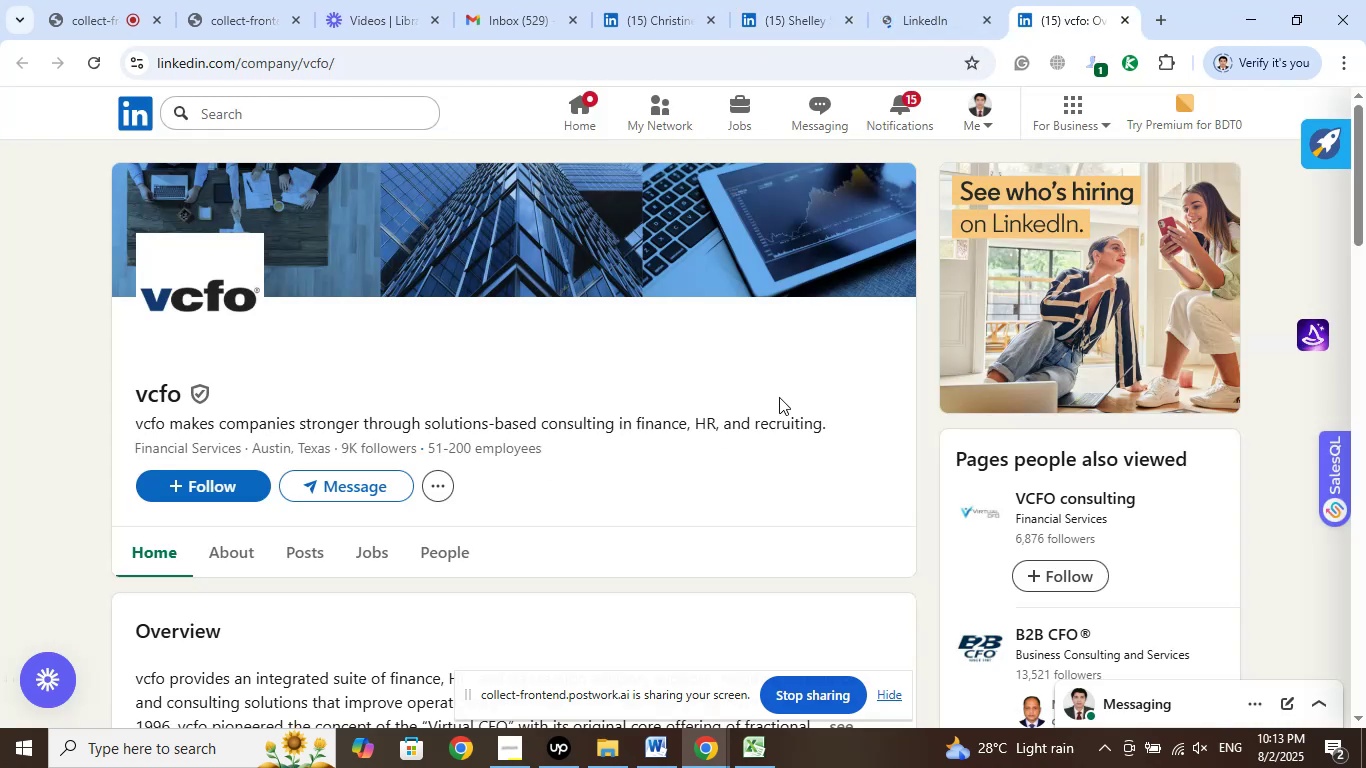 
left_click([941, 0])
 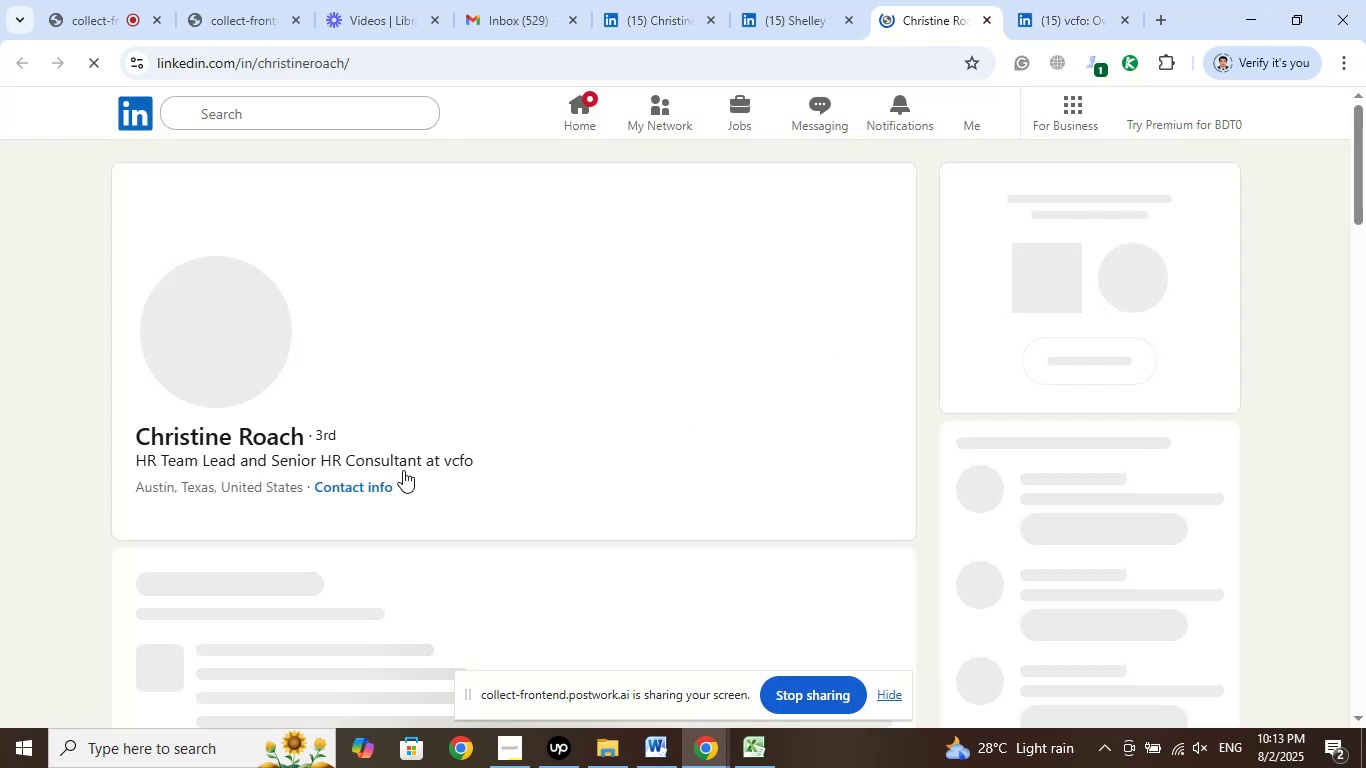 
left_click_drag(start_coordinate=[129, 434], to_coordinate=[302, 443])
 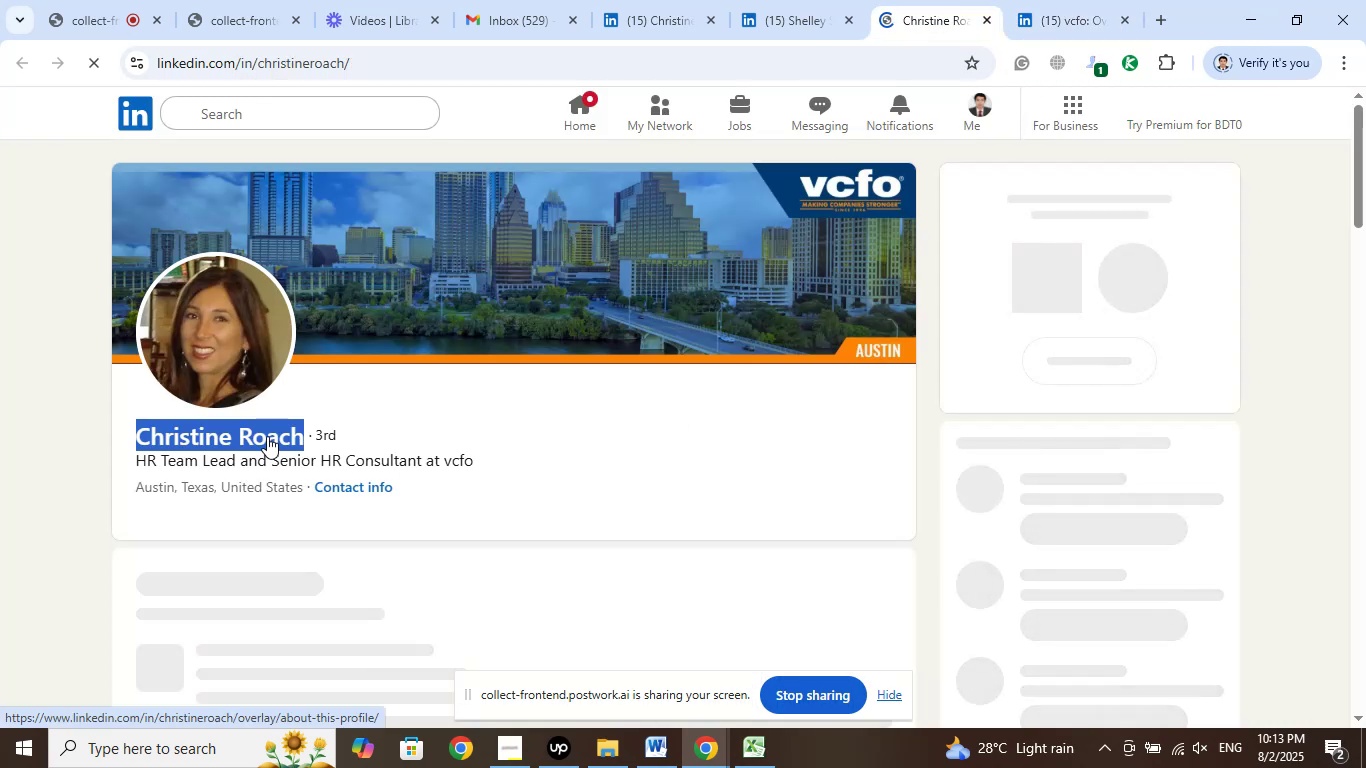 
right_click([267, 436])
 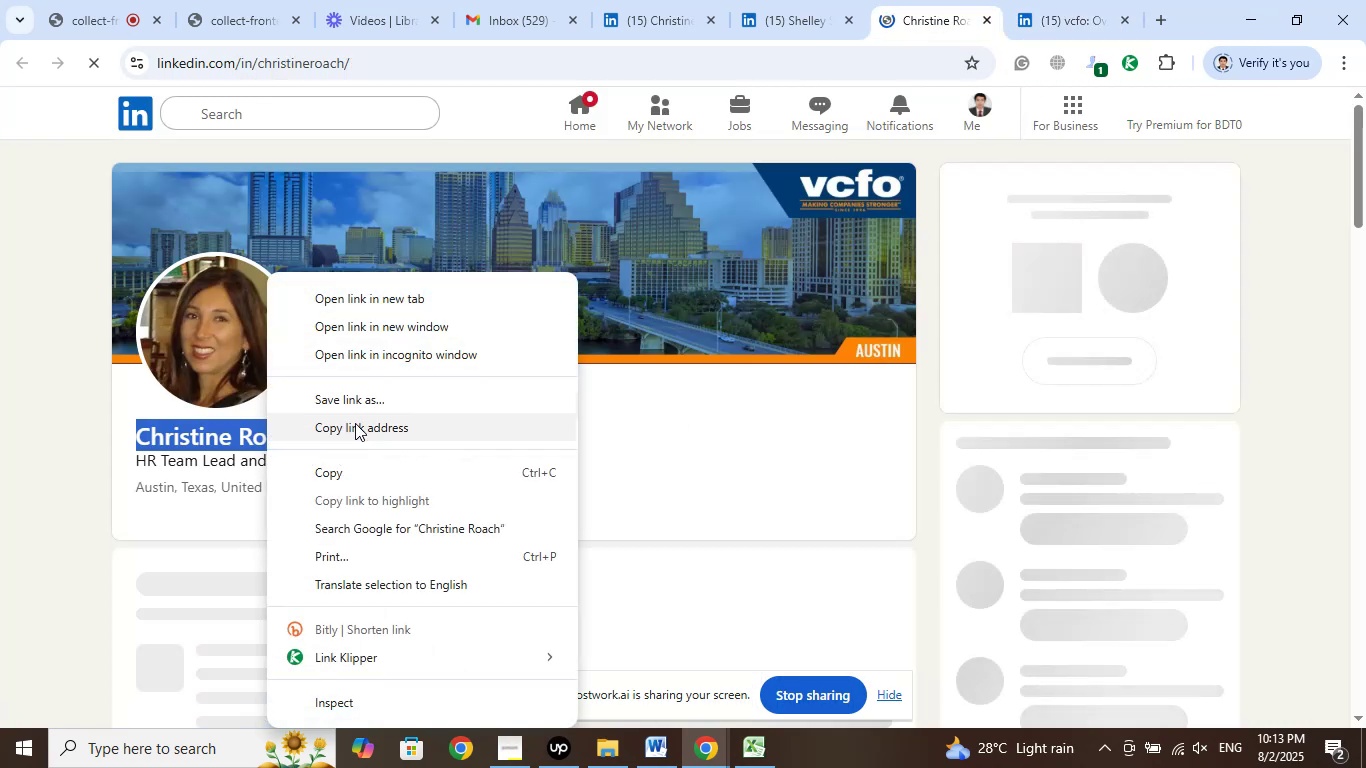 
left_click_drag(start_coordinate=[338, 473], to_coordinate=[338, 479])
 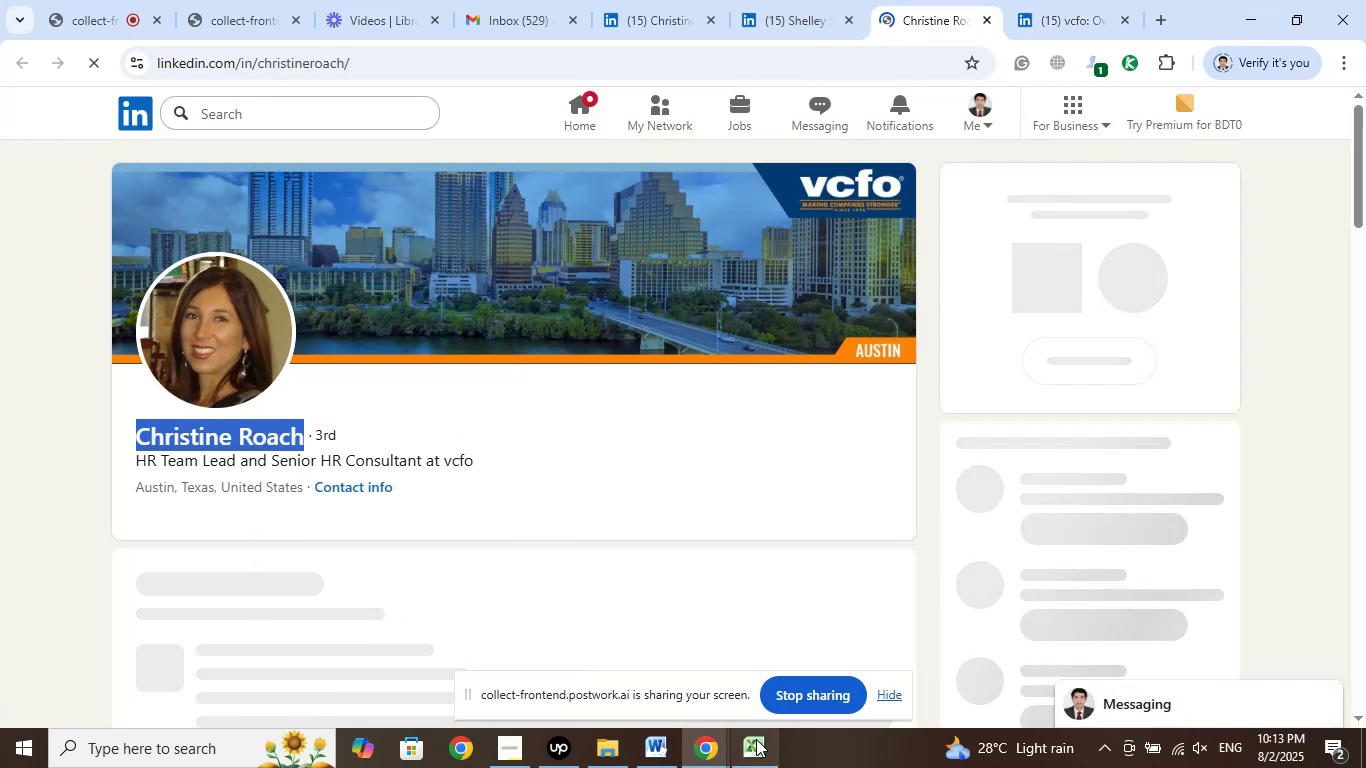 
left_click([757, 743])
 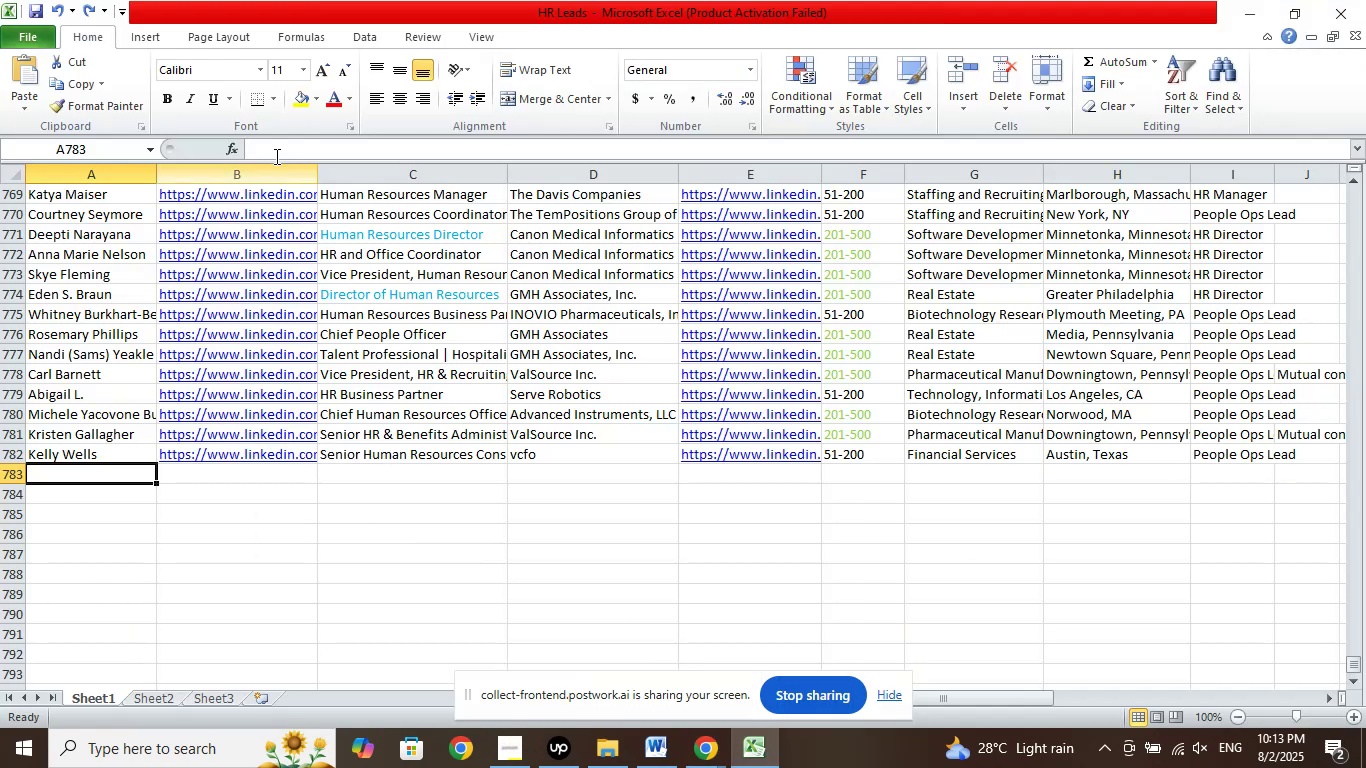 
left_click([264, 145])
 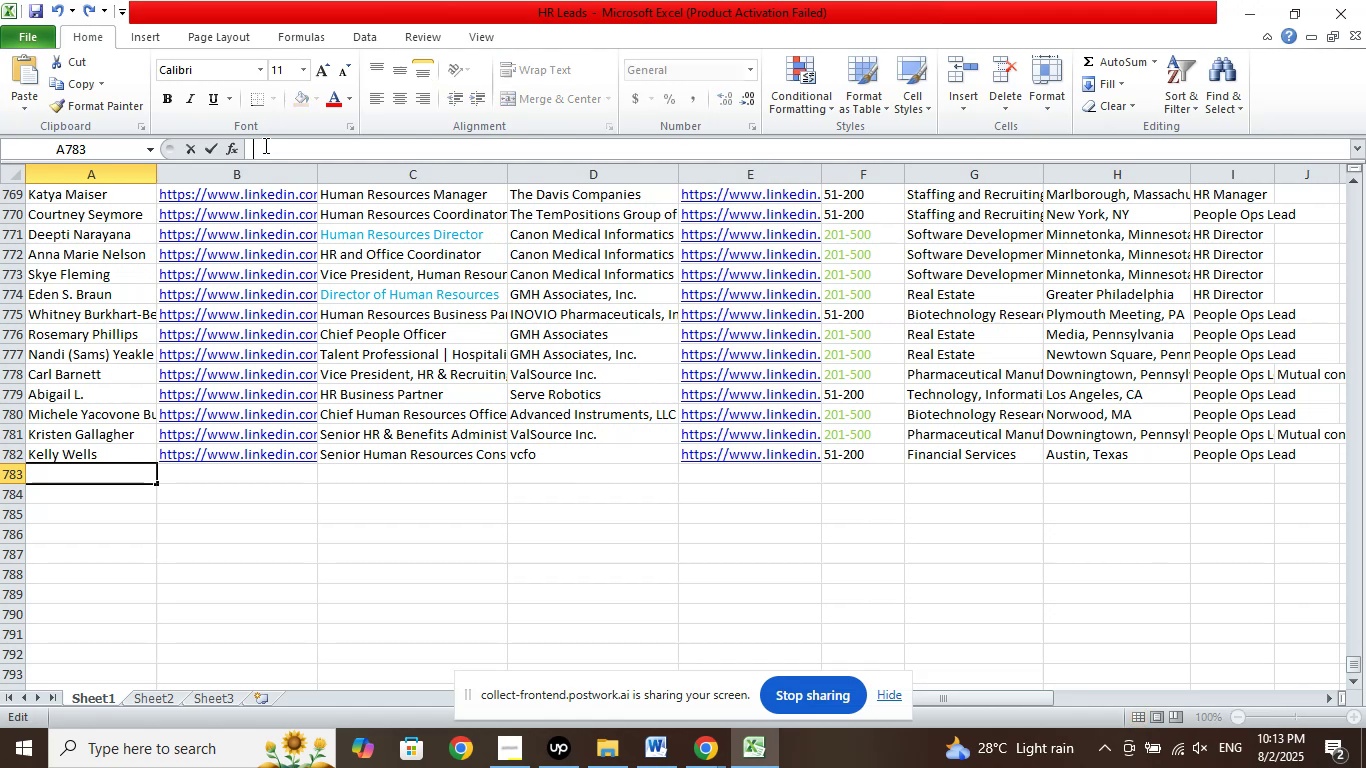 
right_click([264, 145])
 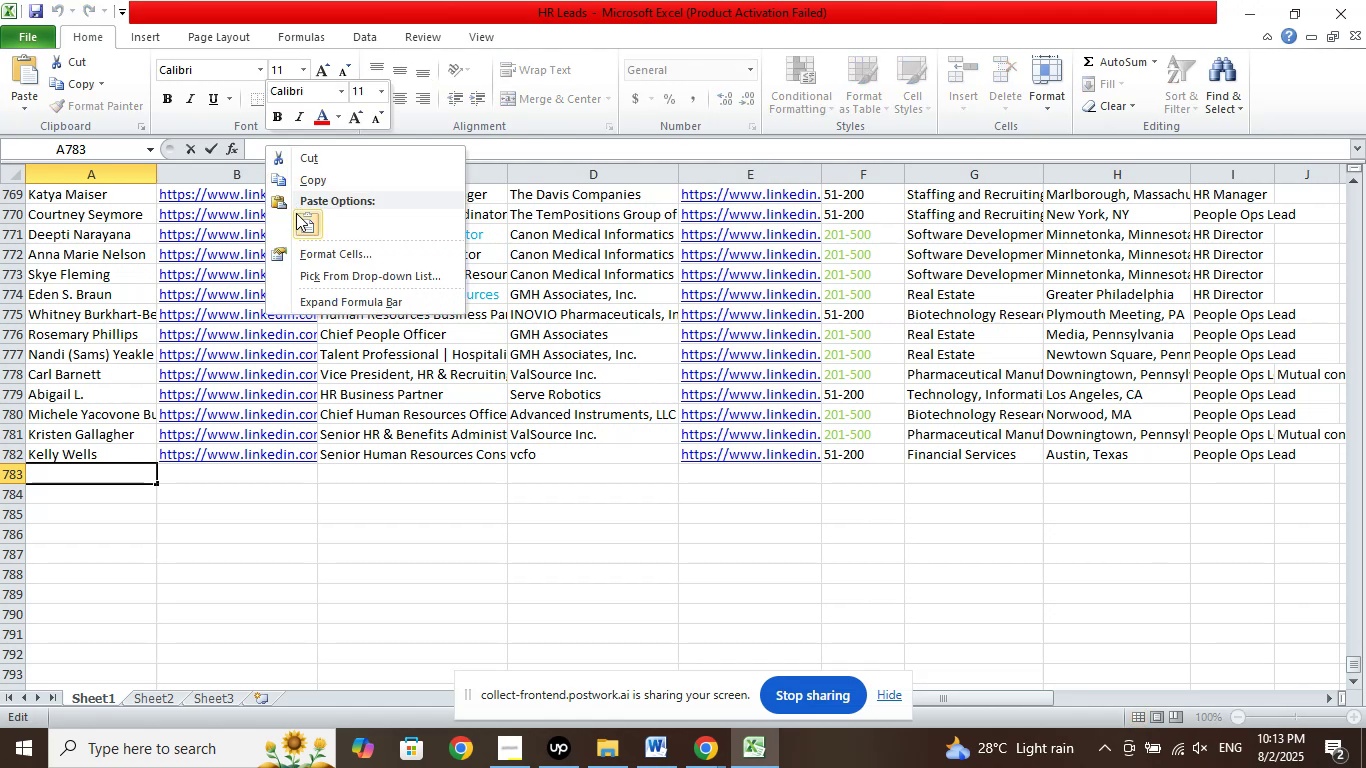 
left_click([306, 219])
 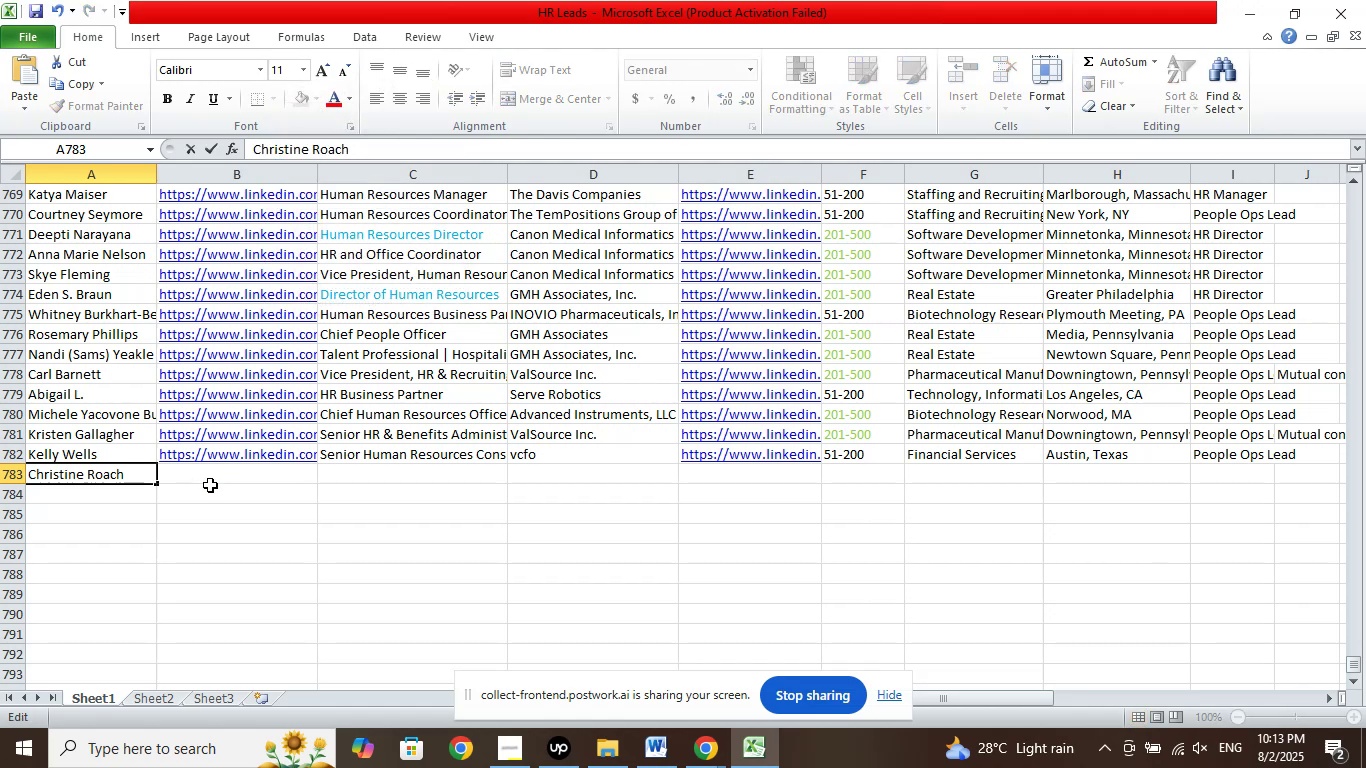 
left_click([211, 484])
 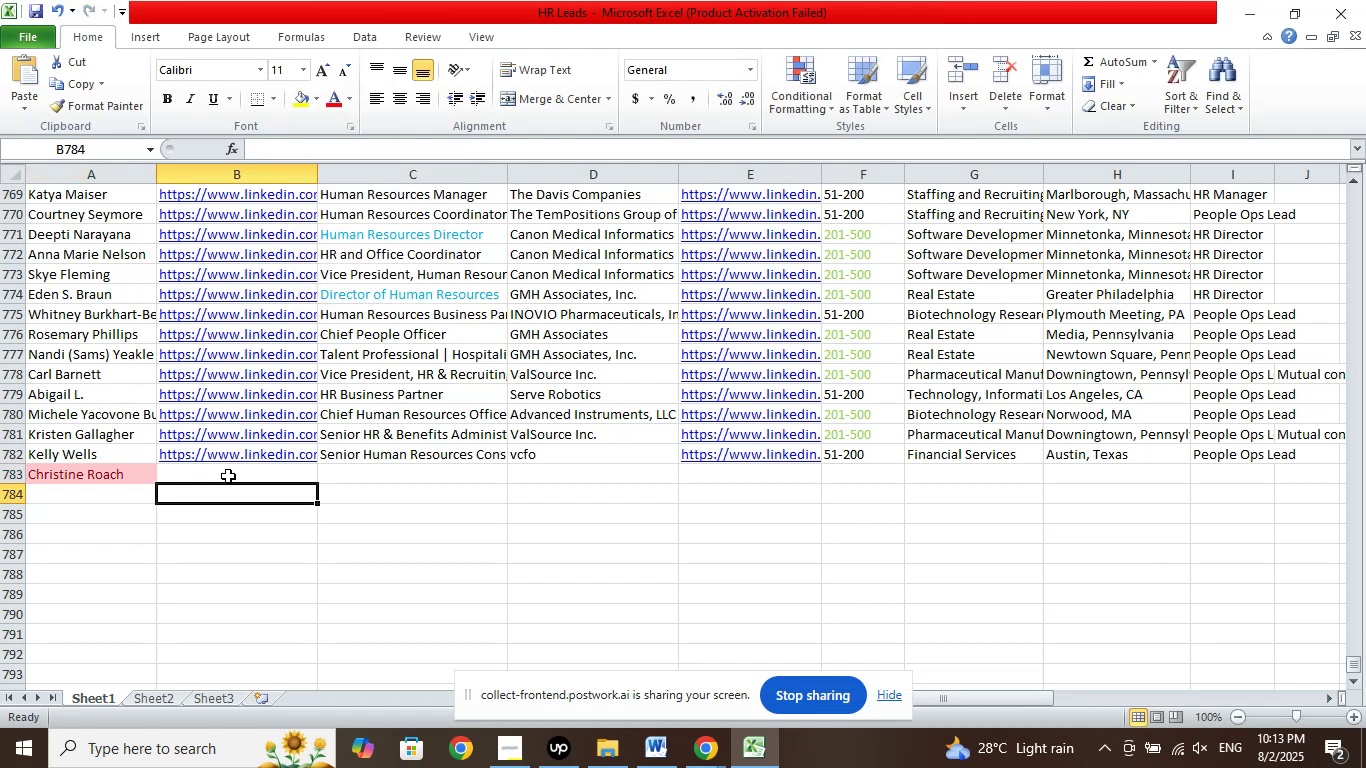 
left_click([231, 473])
 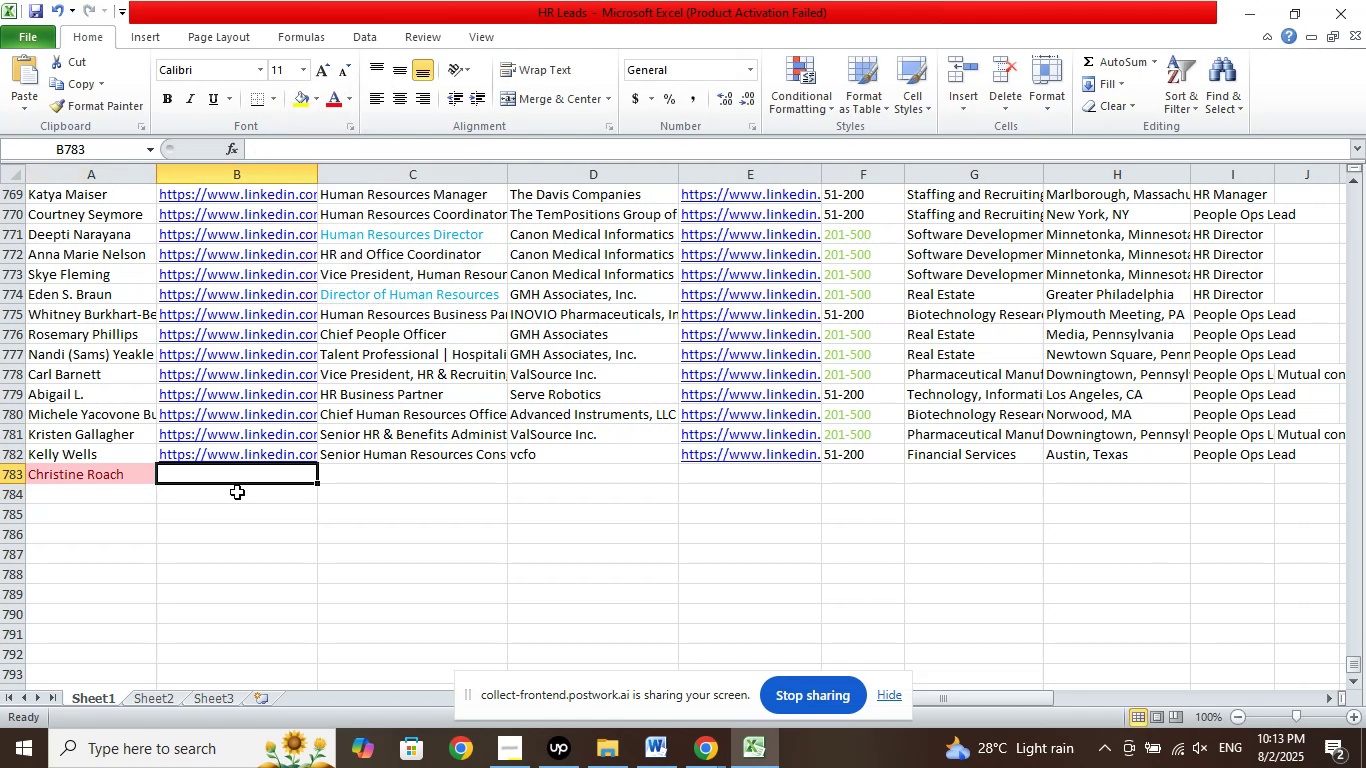 
key(Control+Z)
 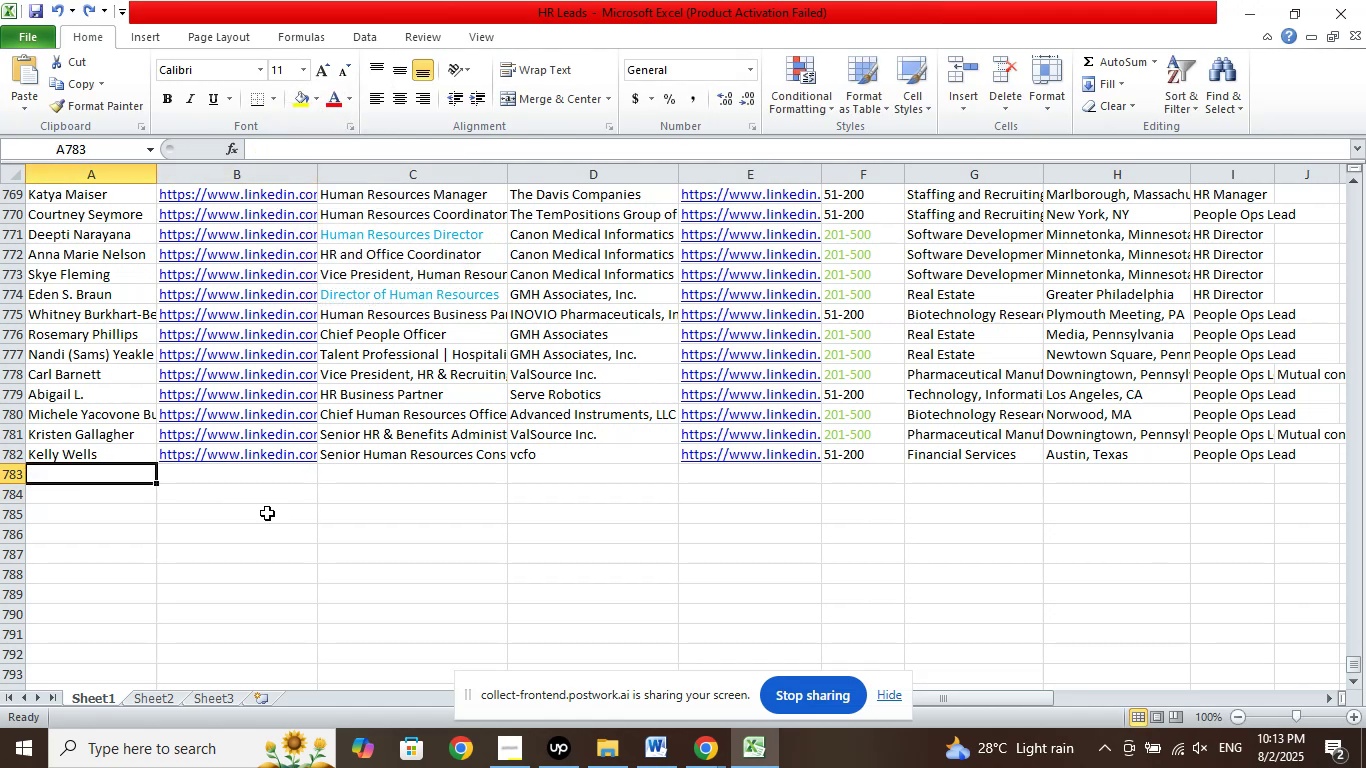 
left_click([703, 751])
 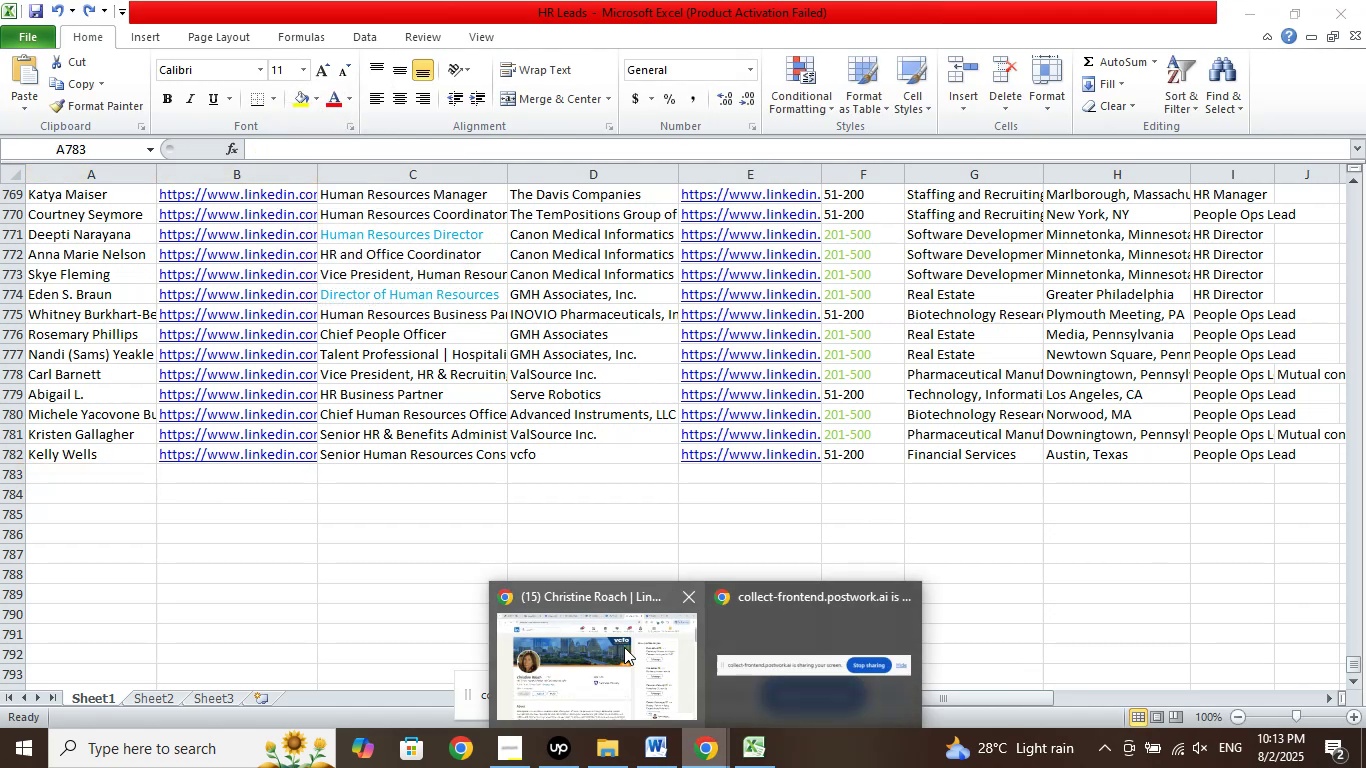 
left_click([624, 647])
 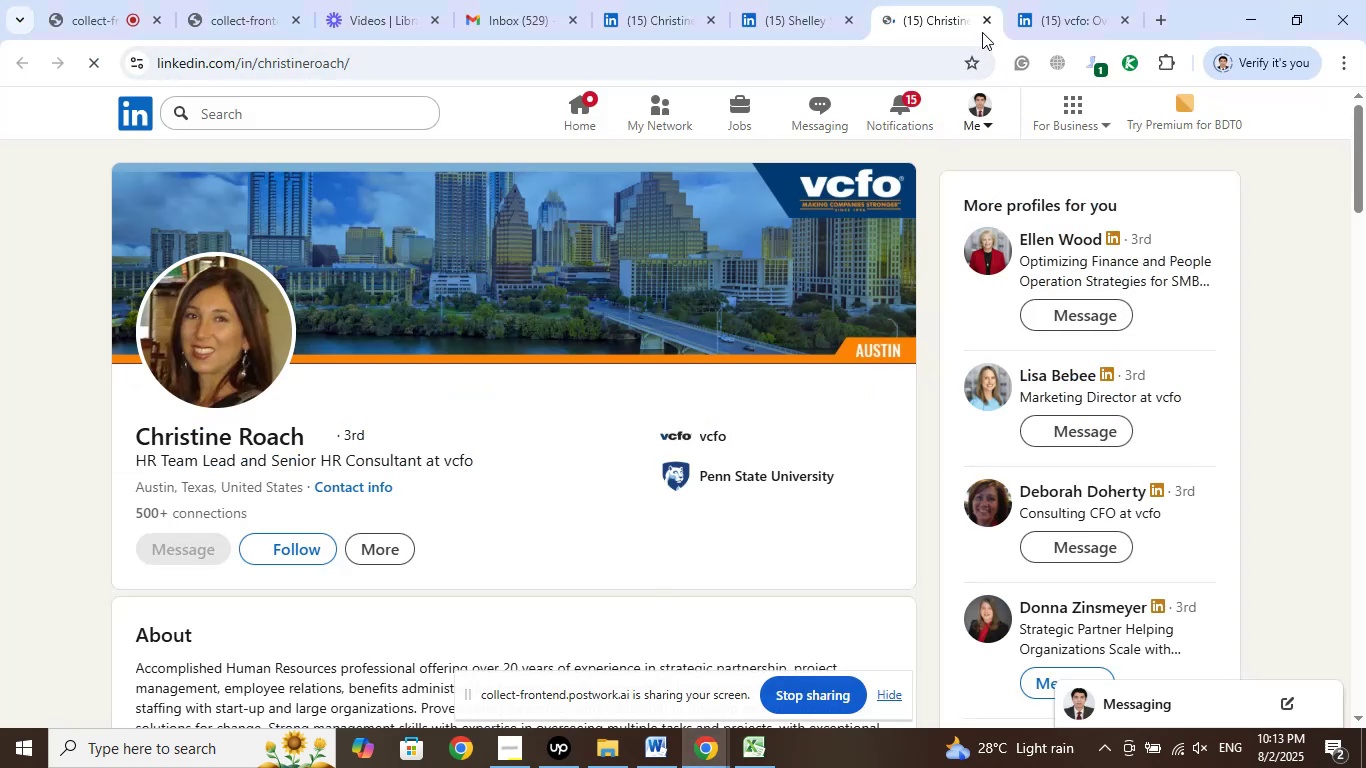 
left_click([983, 23])
 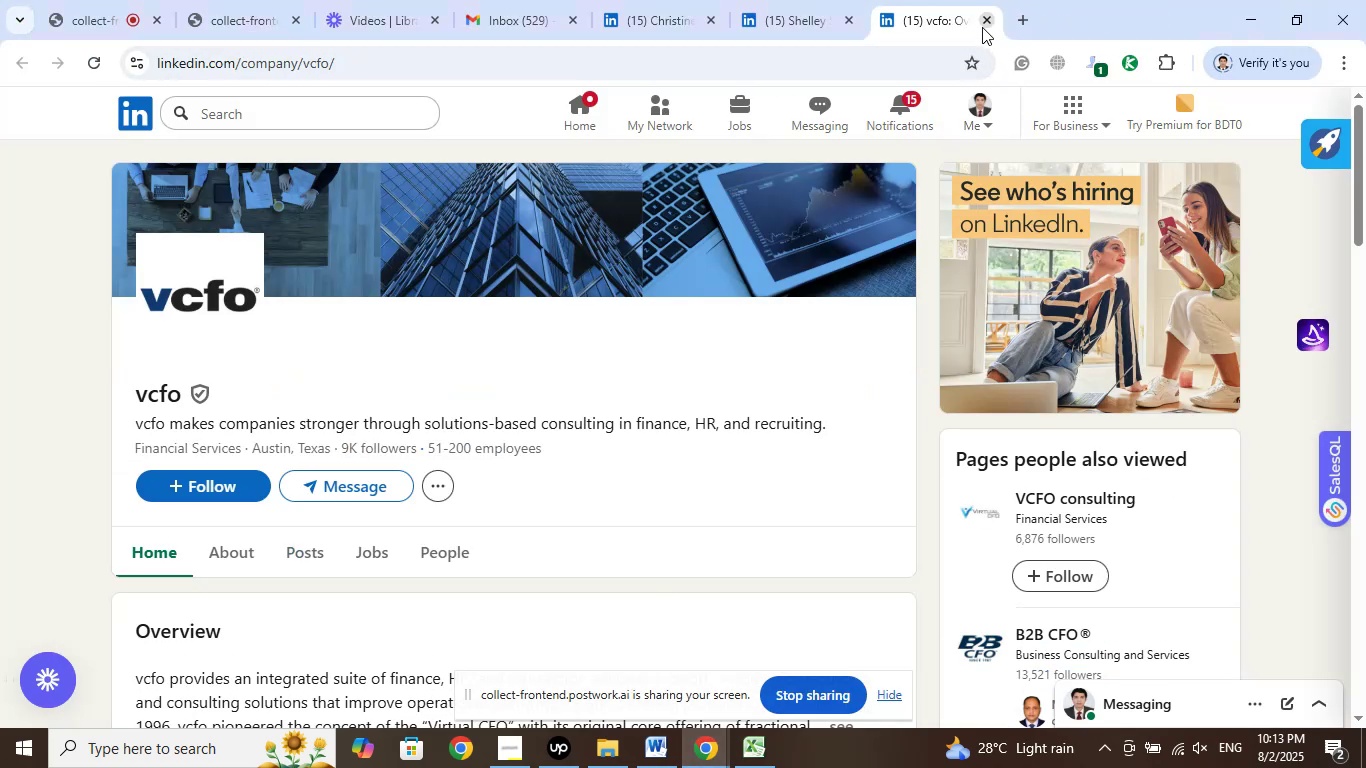 
left_click([780, 0])
 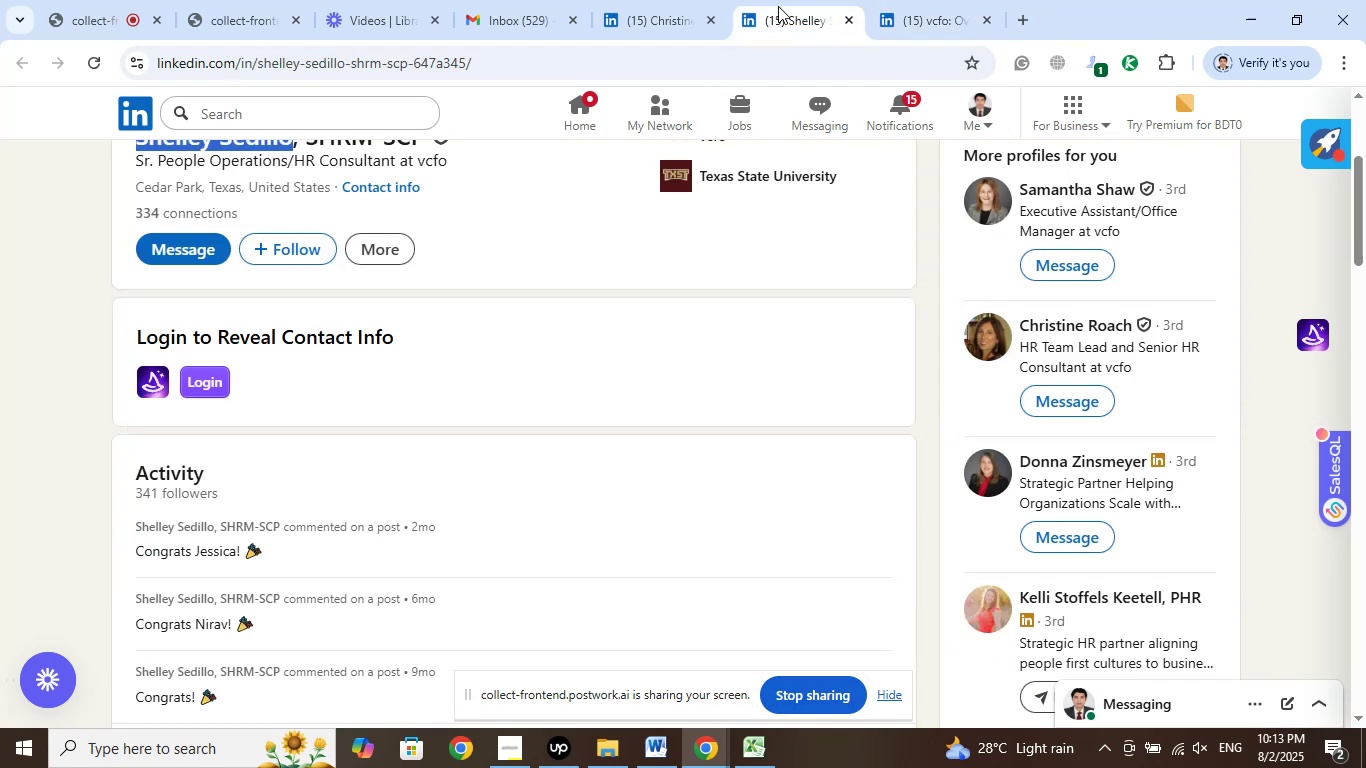 
left_click_drag(start_coordinate=[769, 0], to_coordinate=[892, 0])
 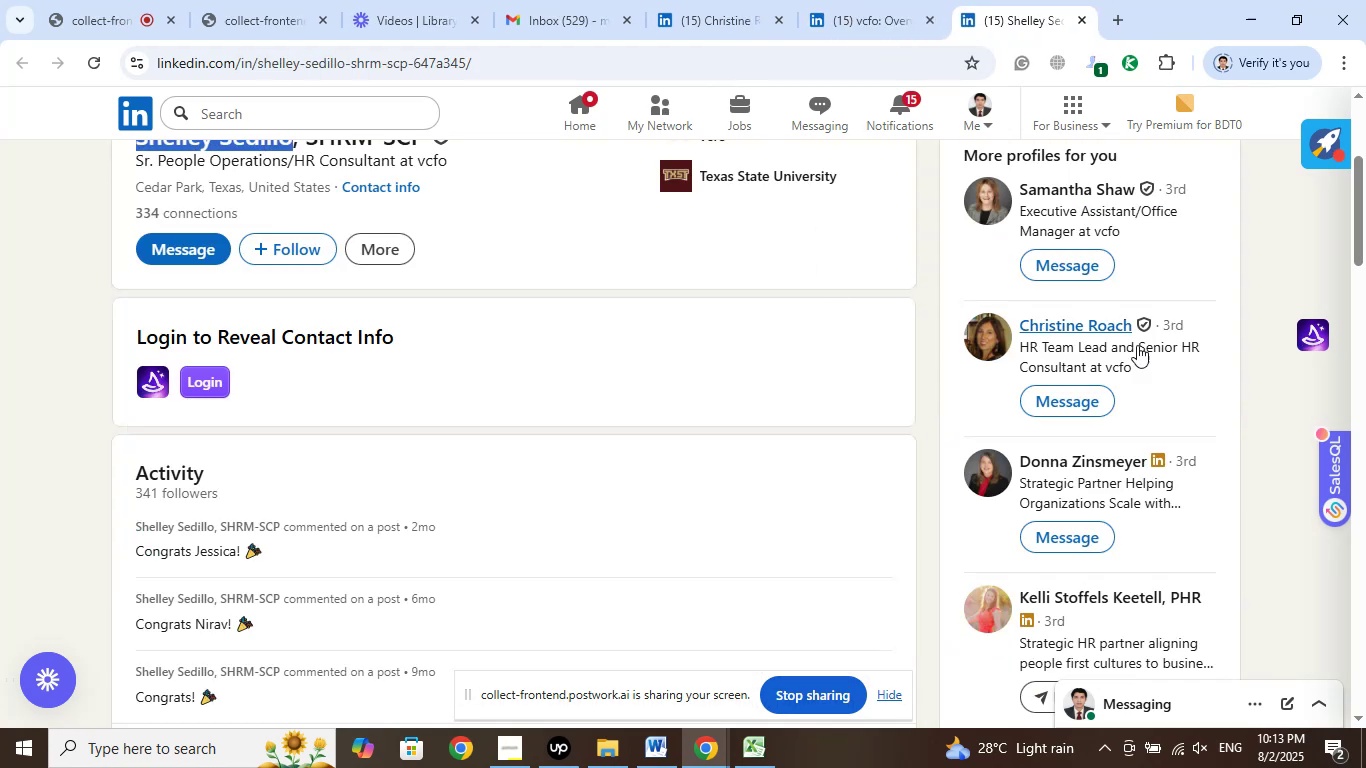 
scroll: coordinate [1209, 341], scroll_direction: down, amount: 3.0
 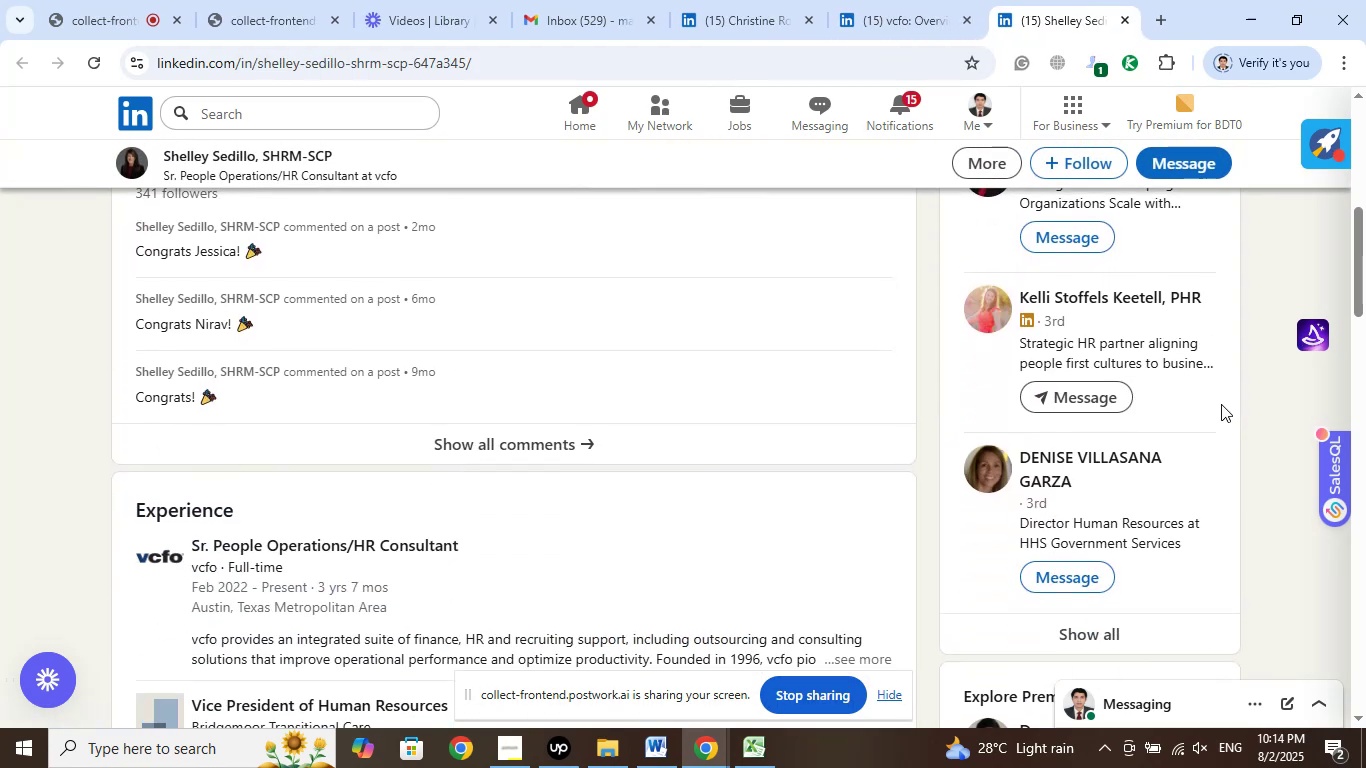 
wait(9.0)
 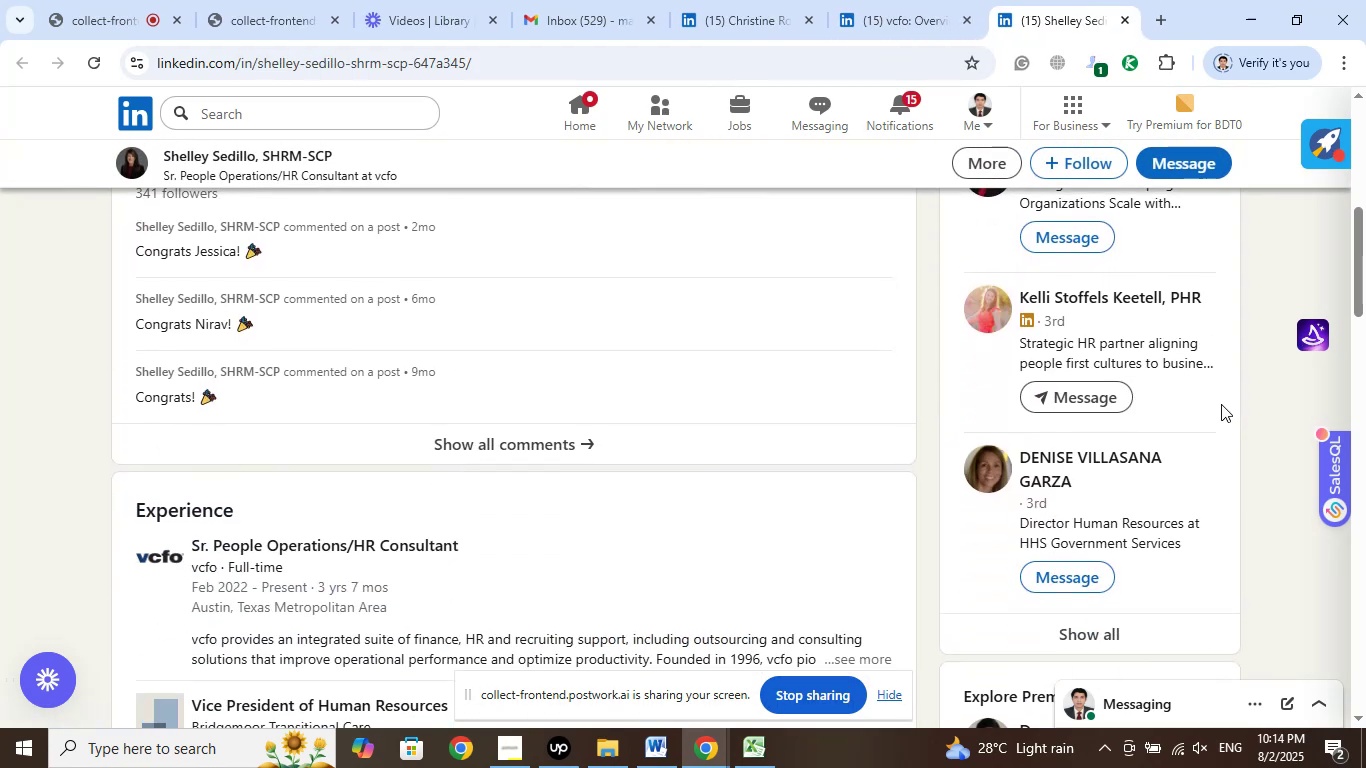 
scroll: coordinate [1117, 296], scroll_direction: down, amount: 1.0
 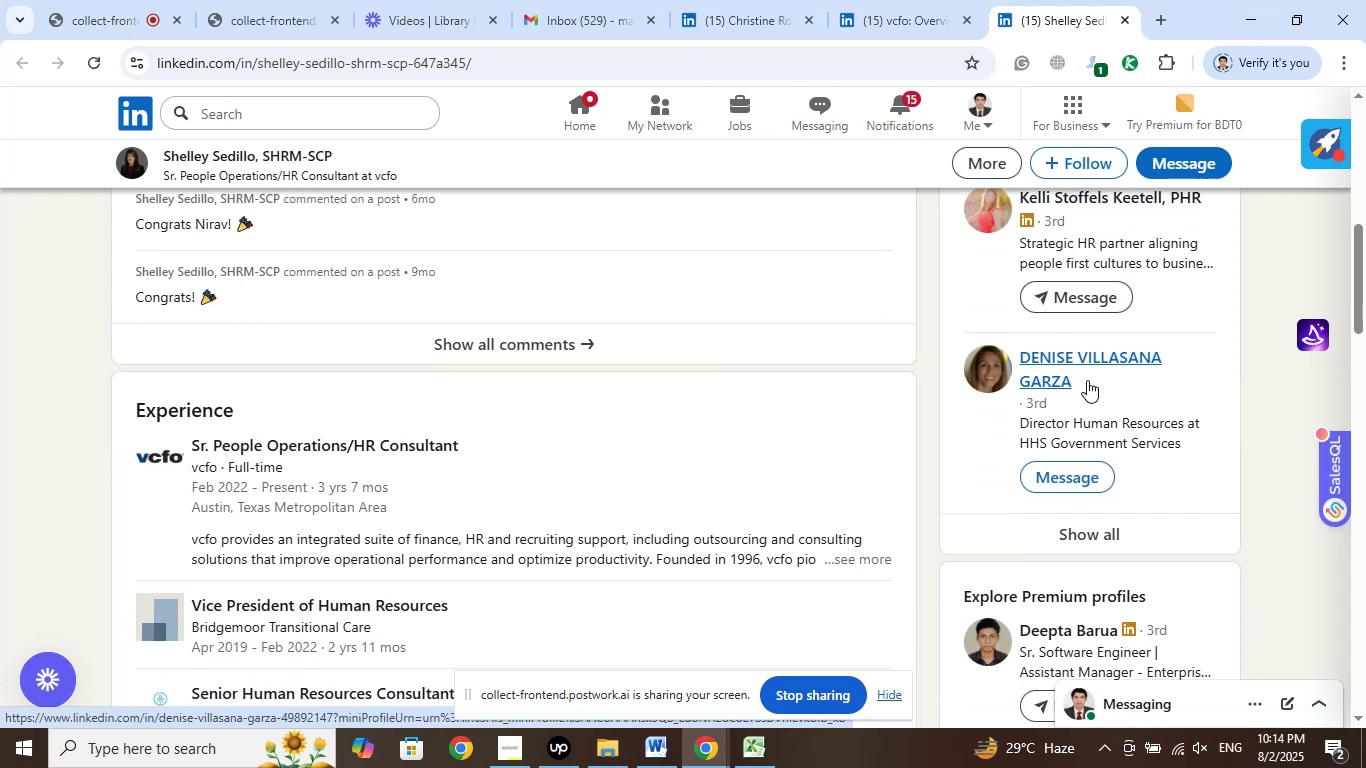 
right_click([1092, 361])
 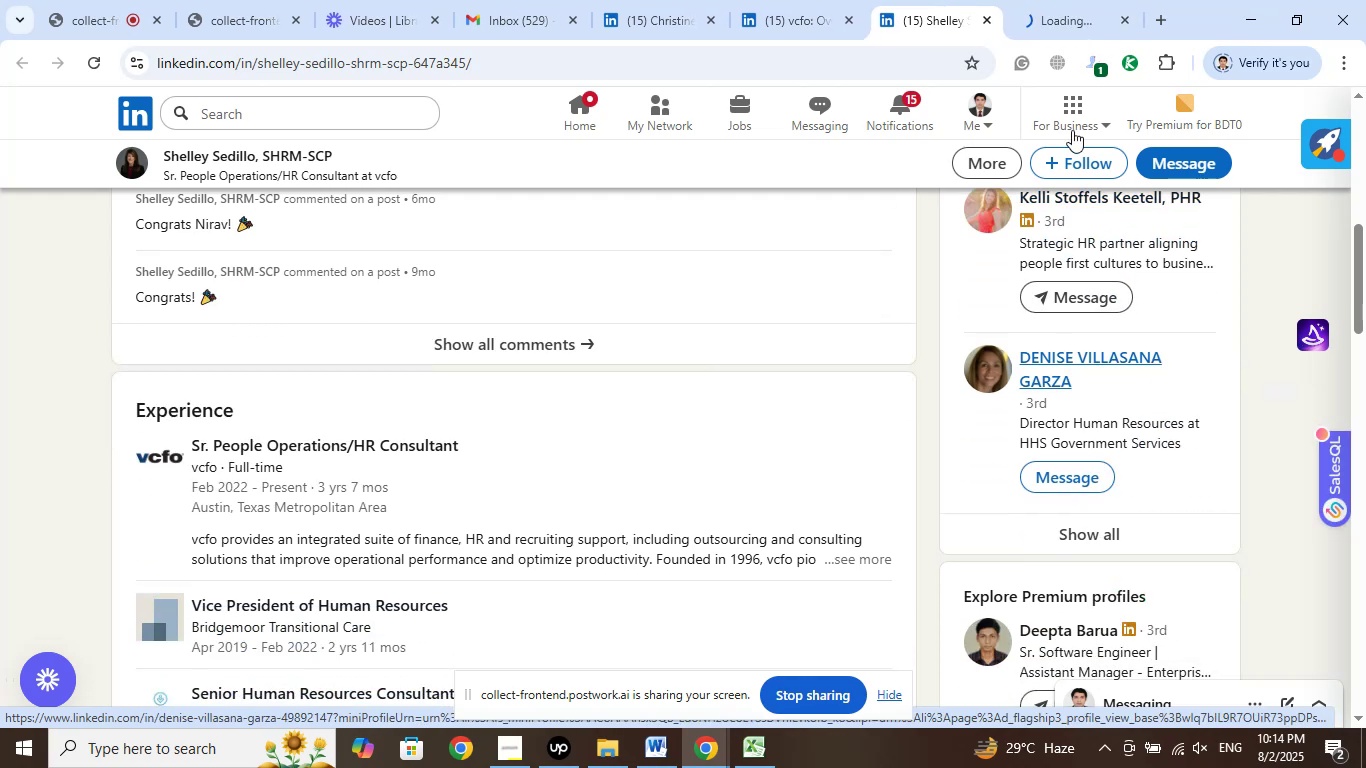 
left_click([1063, 0])
 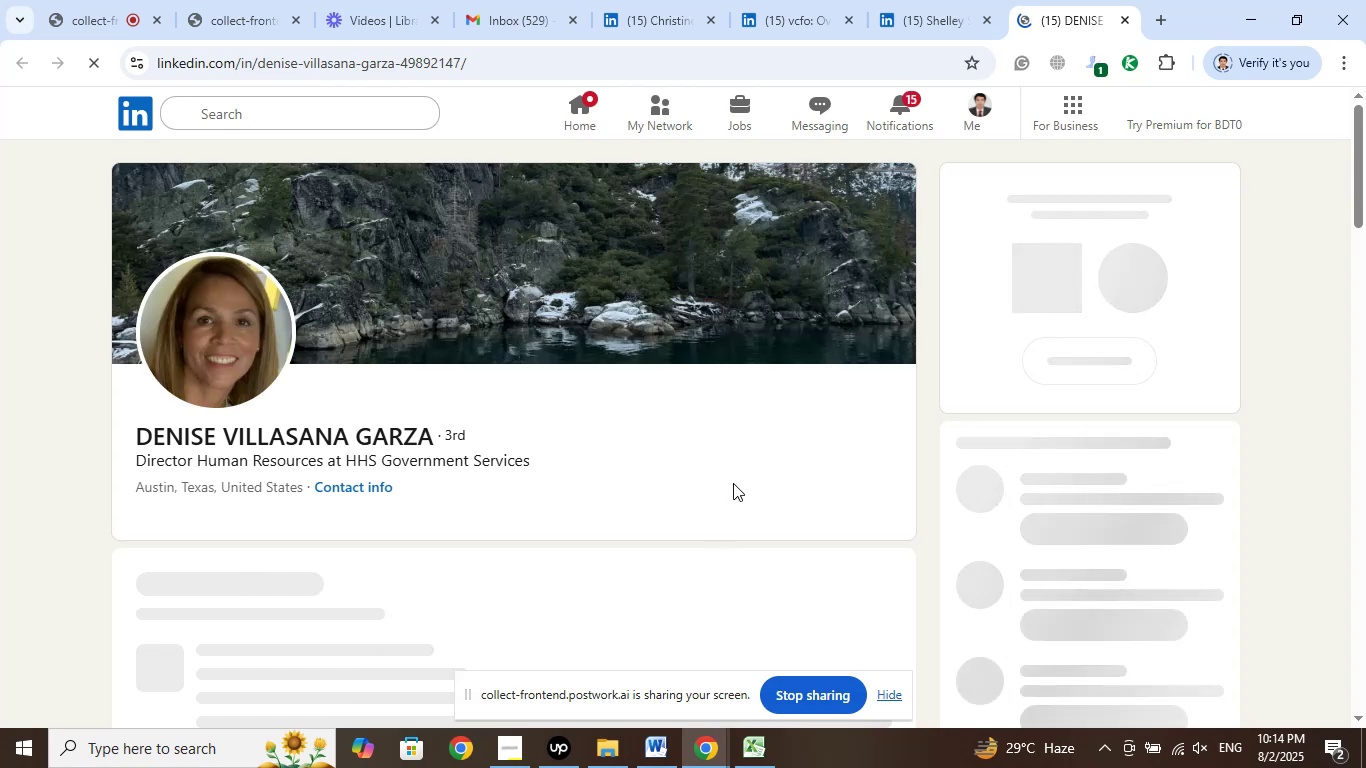 
wait(13.1)
 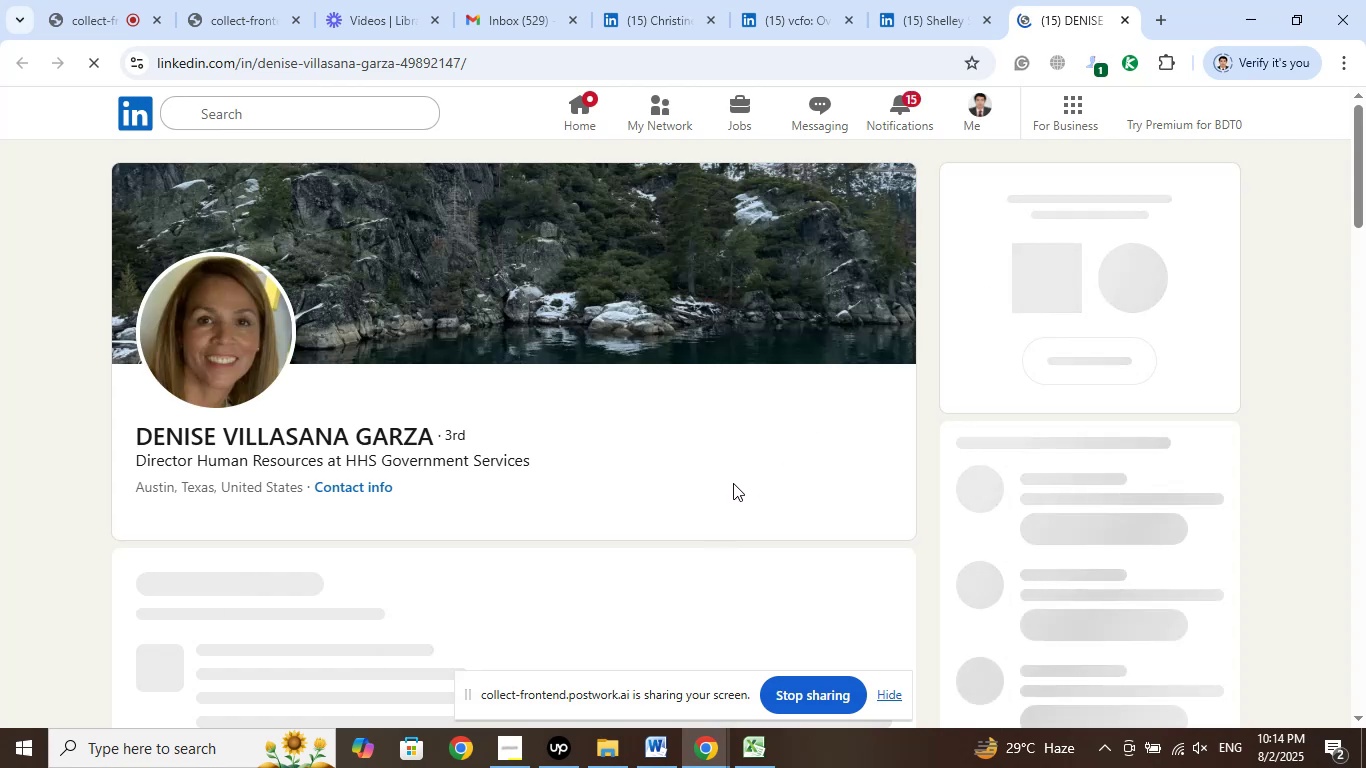 
left_click([811, 437])
 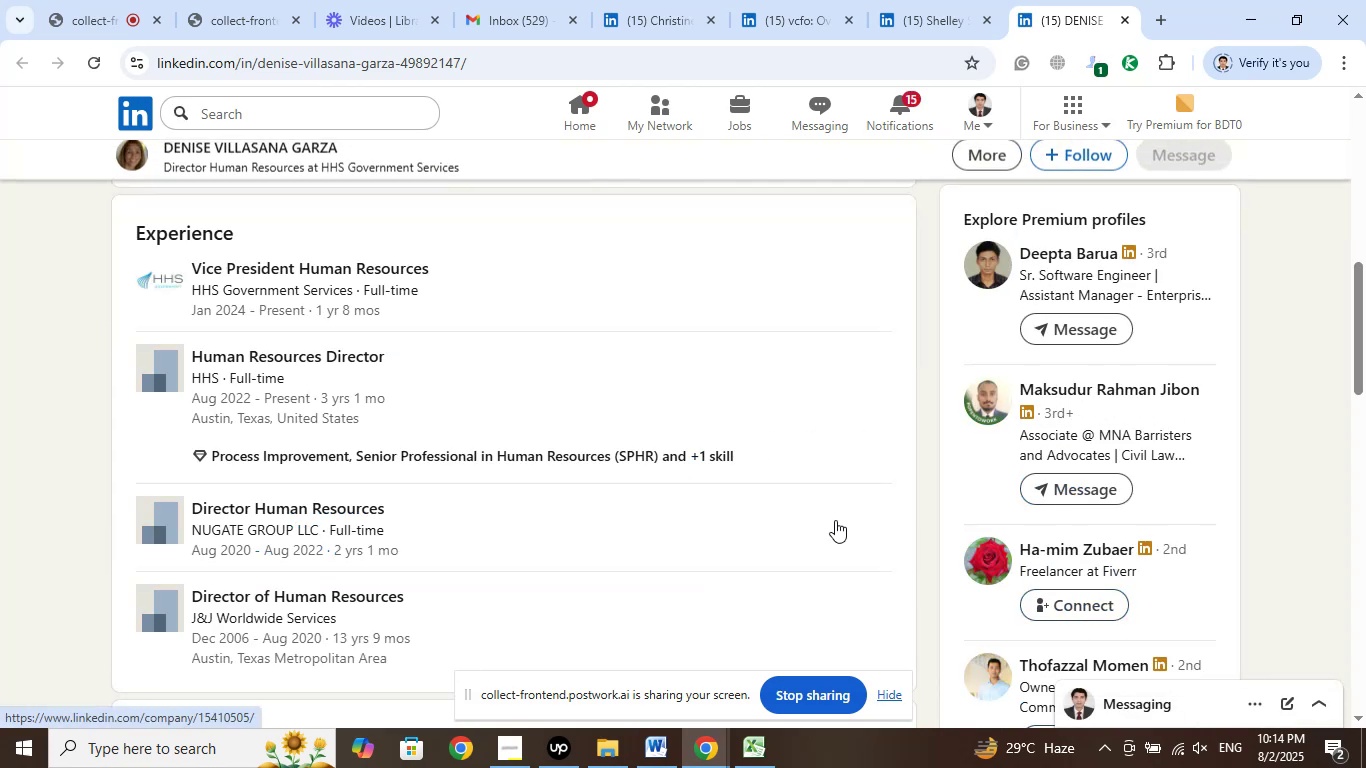 
scroll: coordinate [835, 520], scroll_direction: up, amount: 1.0
 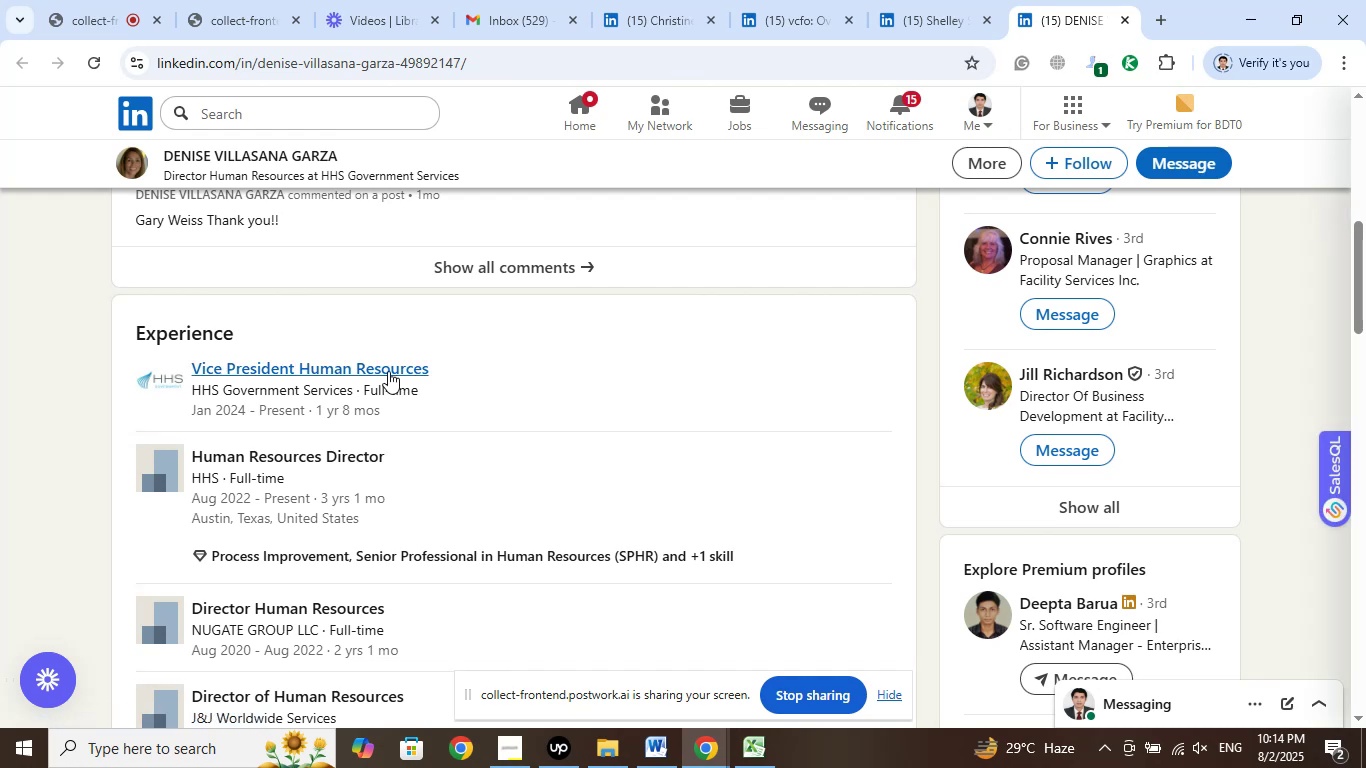 
right_click([388, 369])
 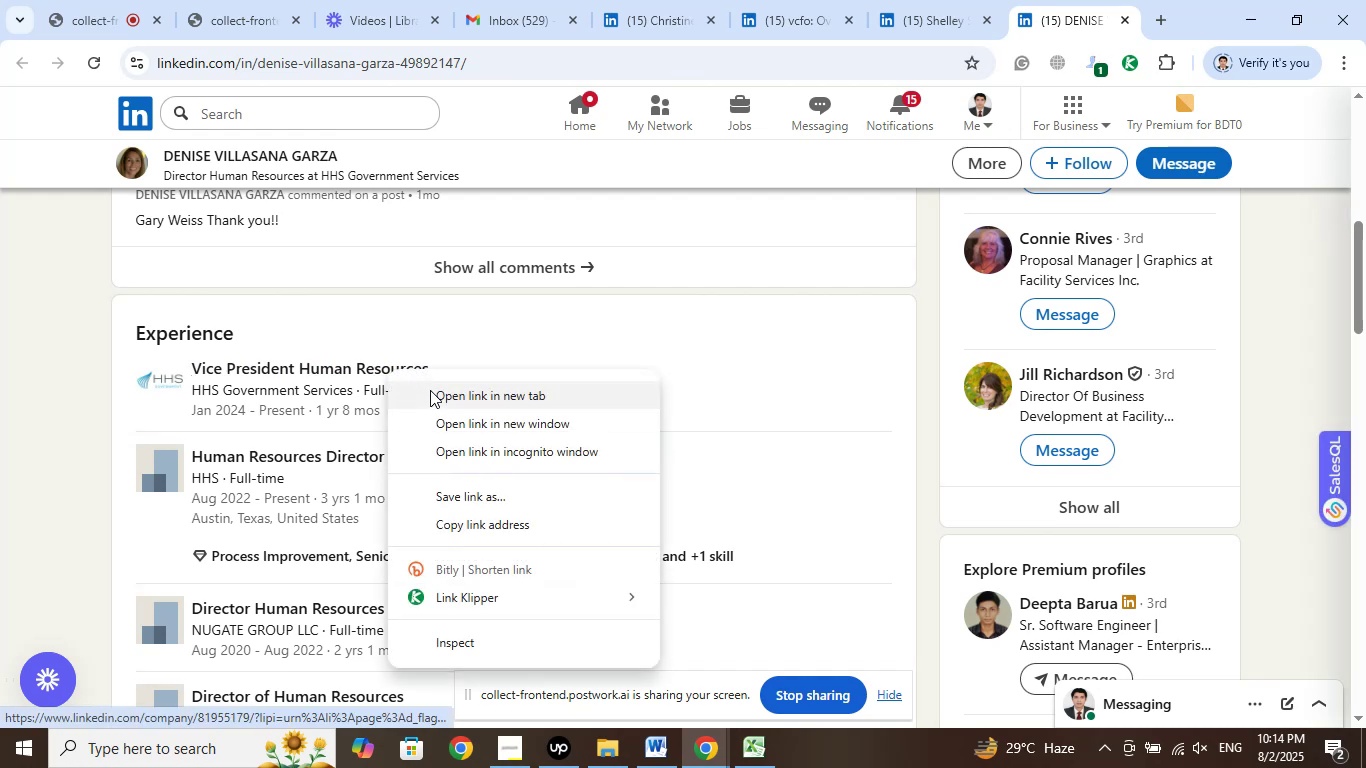 
left_click([430, 390])
 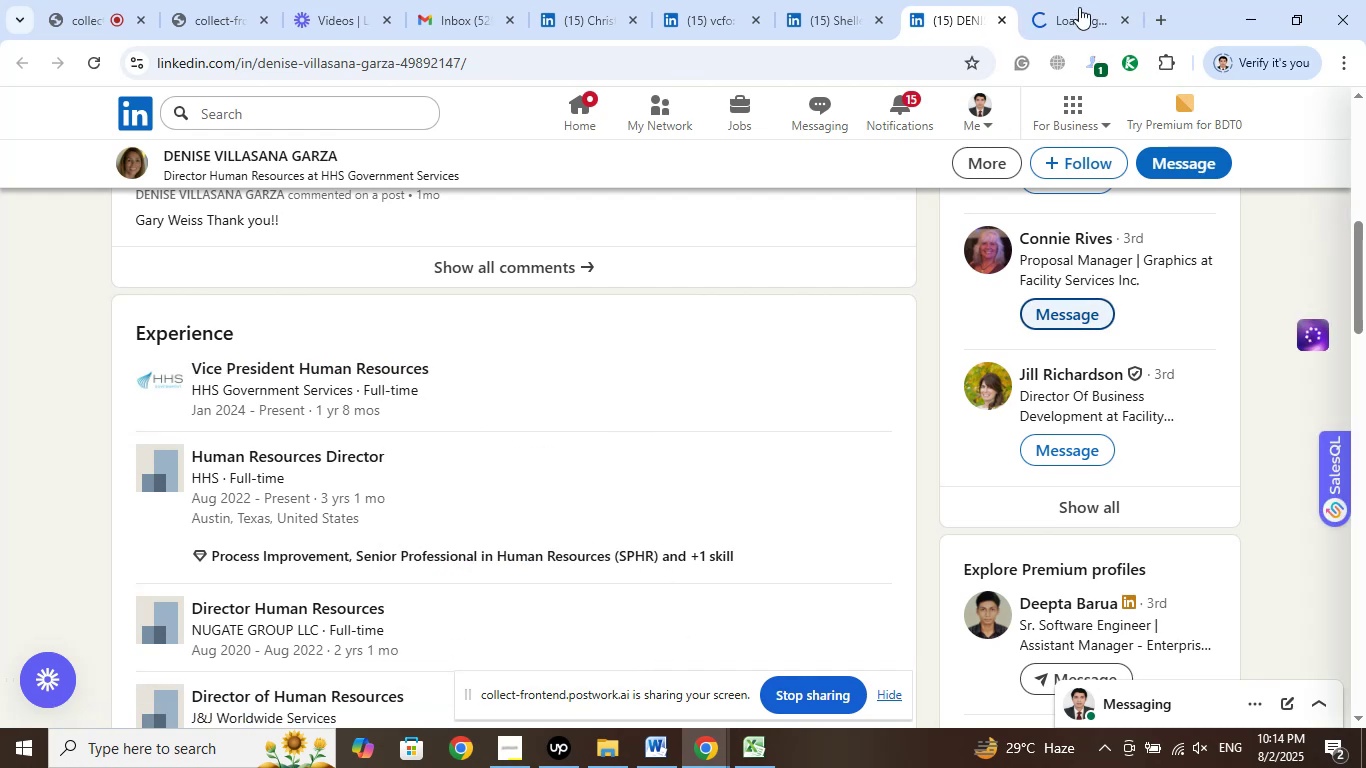 
left_click([1068, 0])
 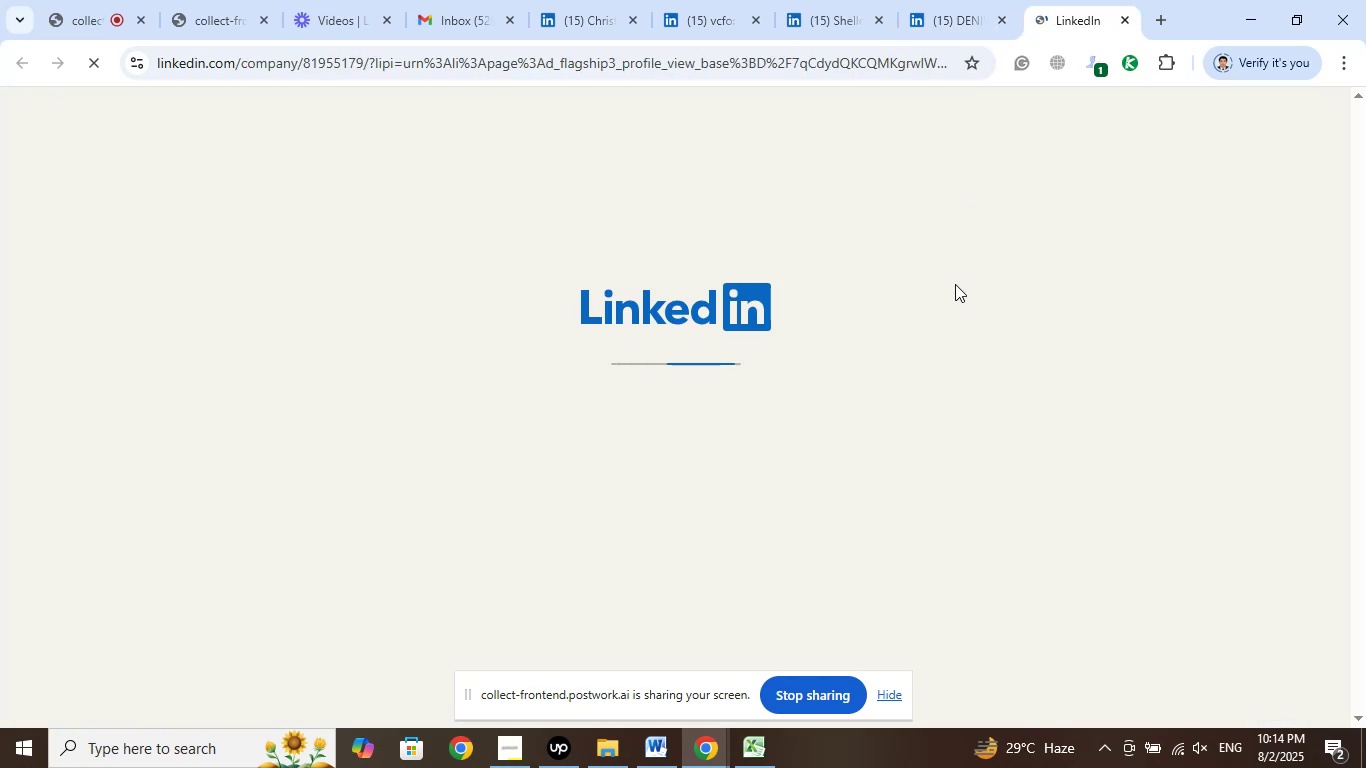 
wait(8.71)
 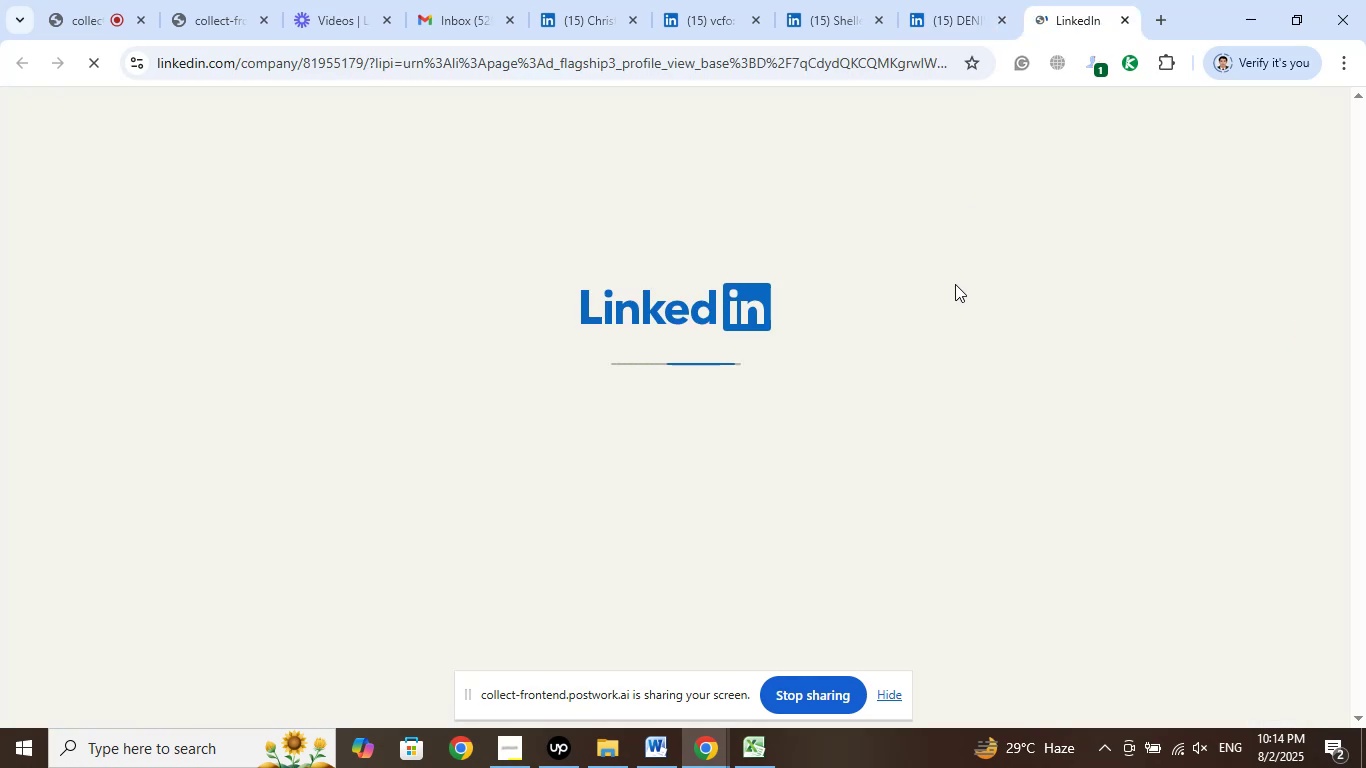 
left_click([943, 0])
 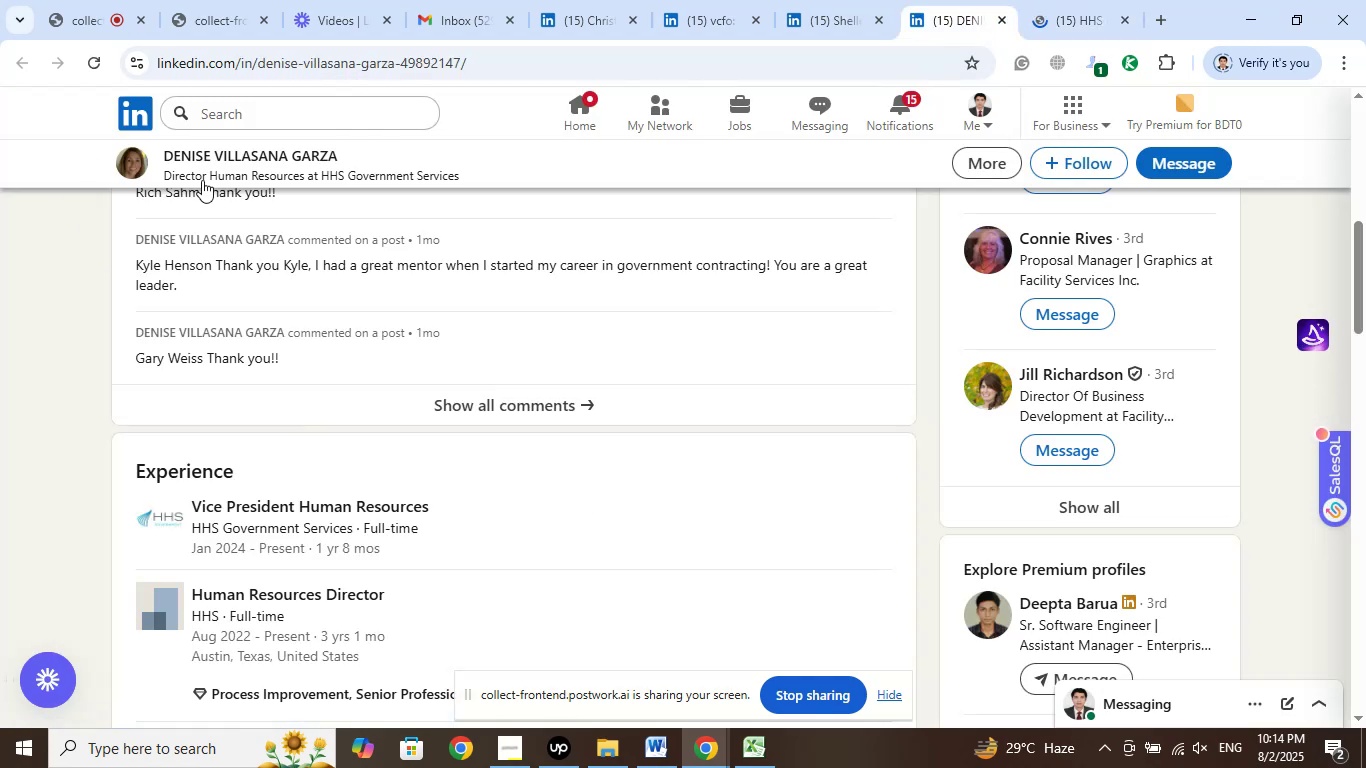 
left_click_drag(start_coordinate=[112, 436], to_coordinate=[431, 437])
 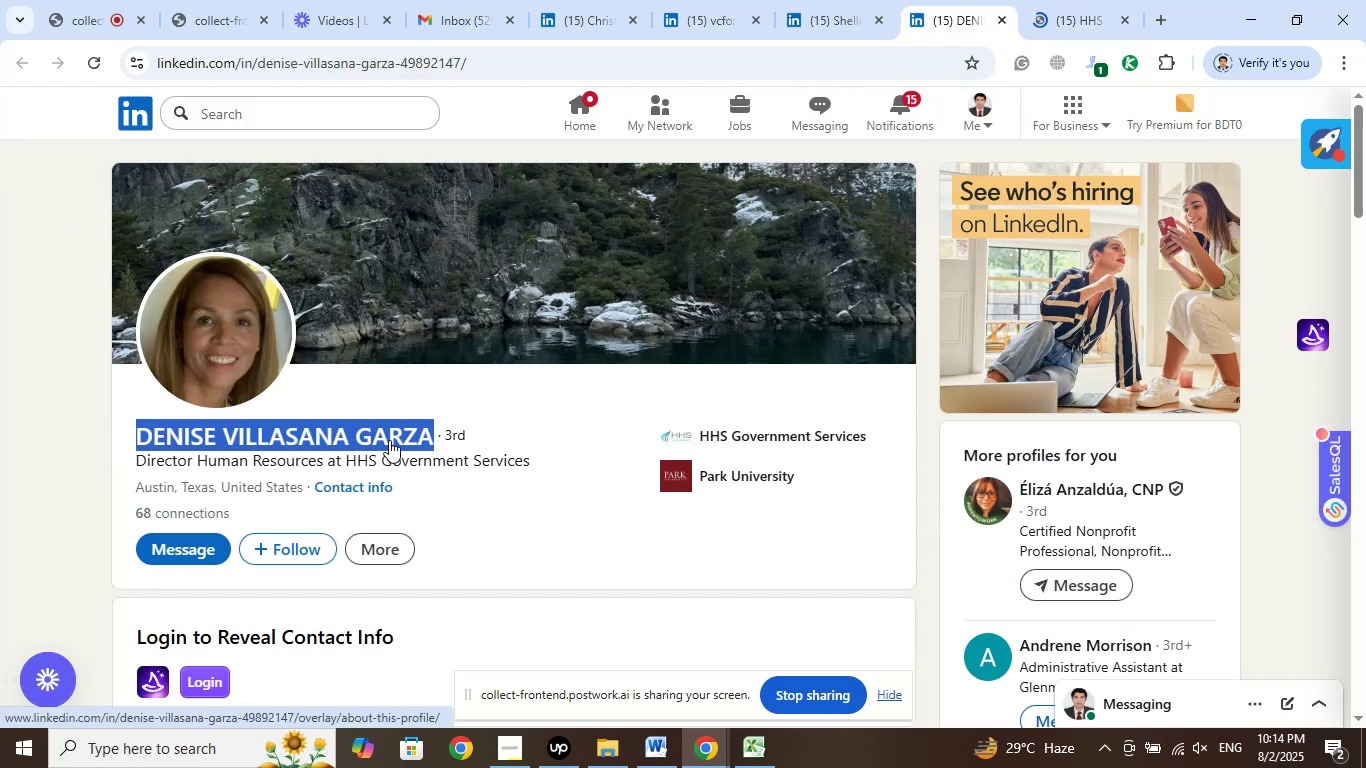 
right_click([389, 440])
 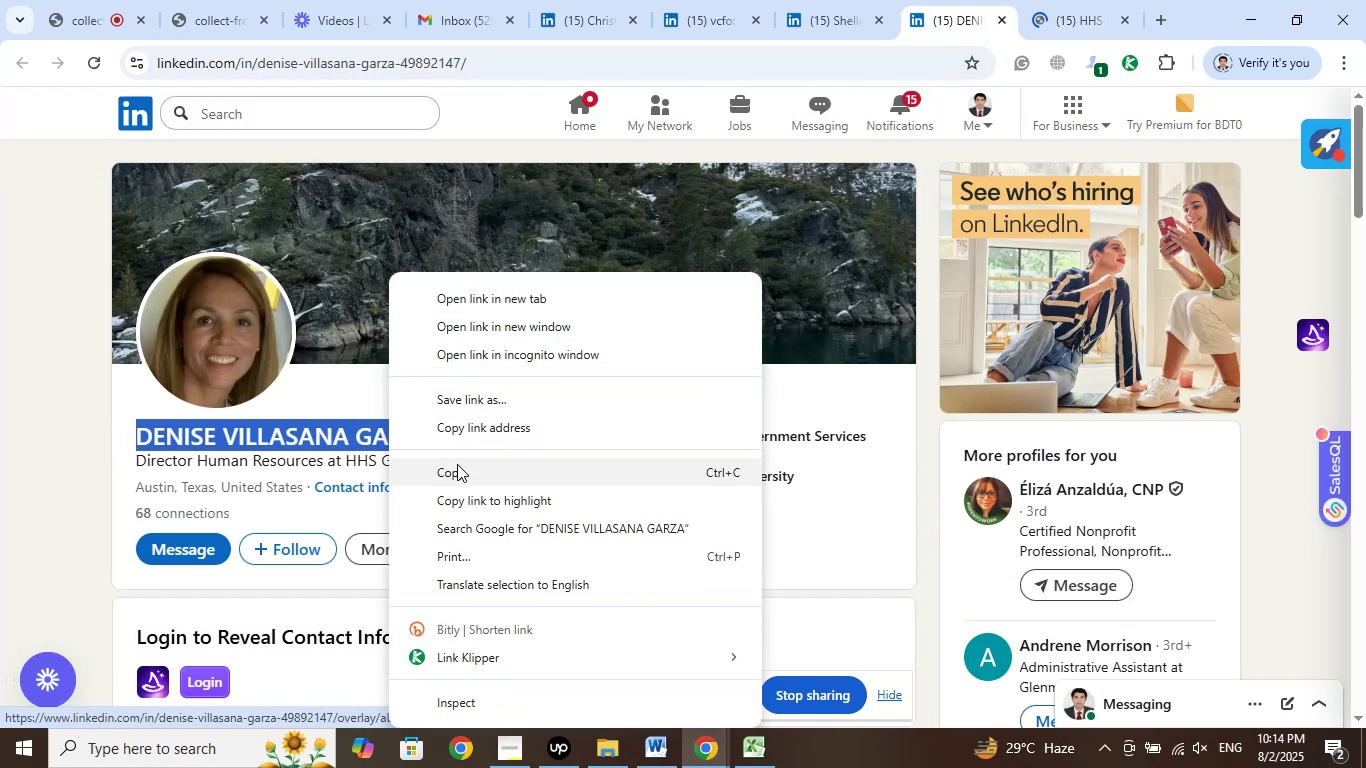 
left_click([457, 470])
 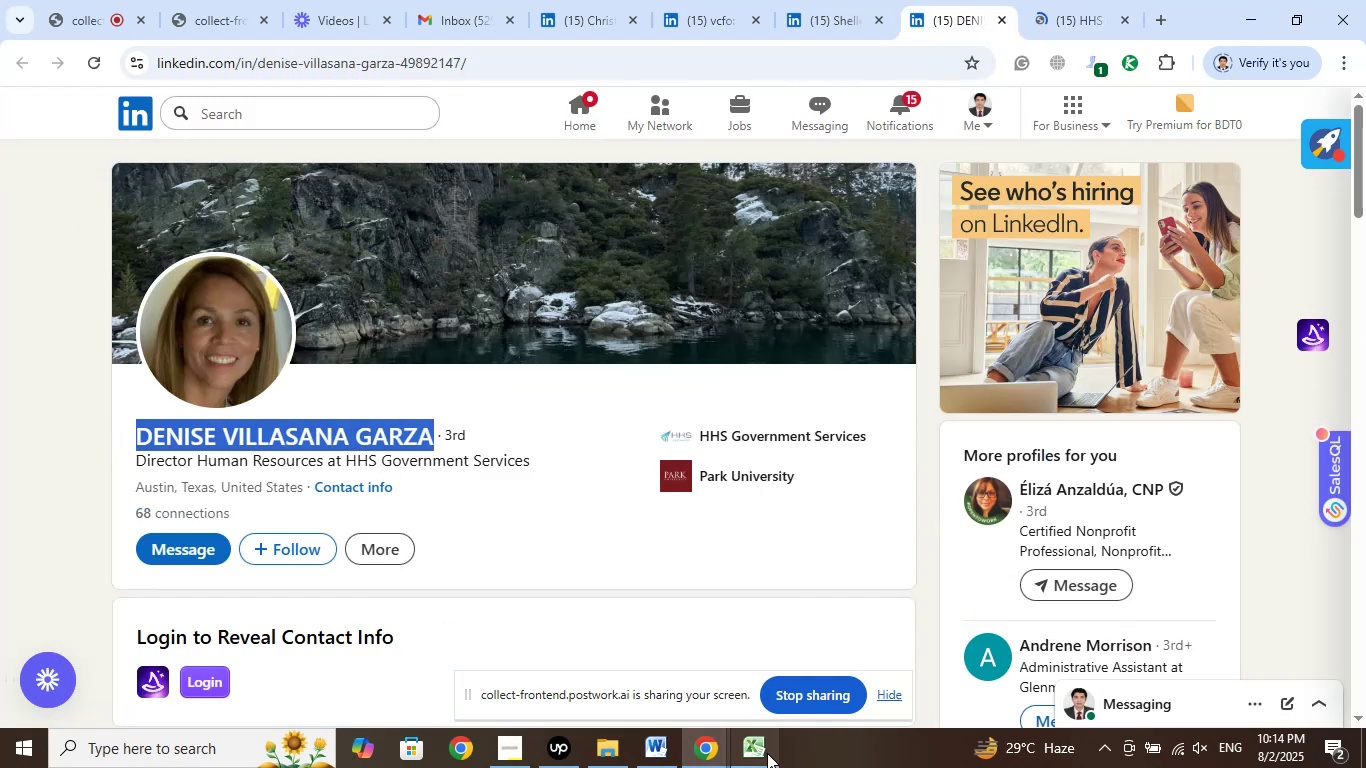 
left_click([768, 752])
 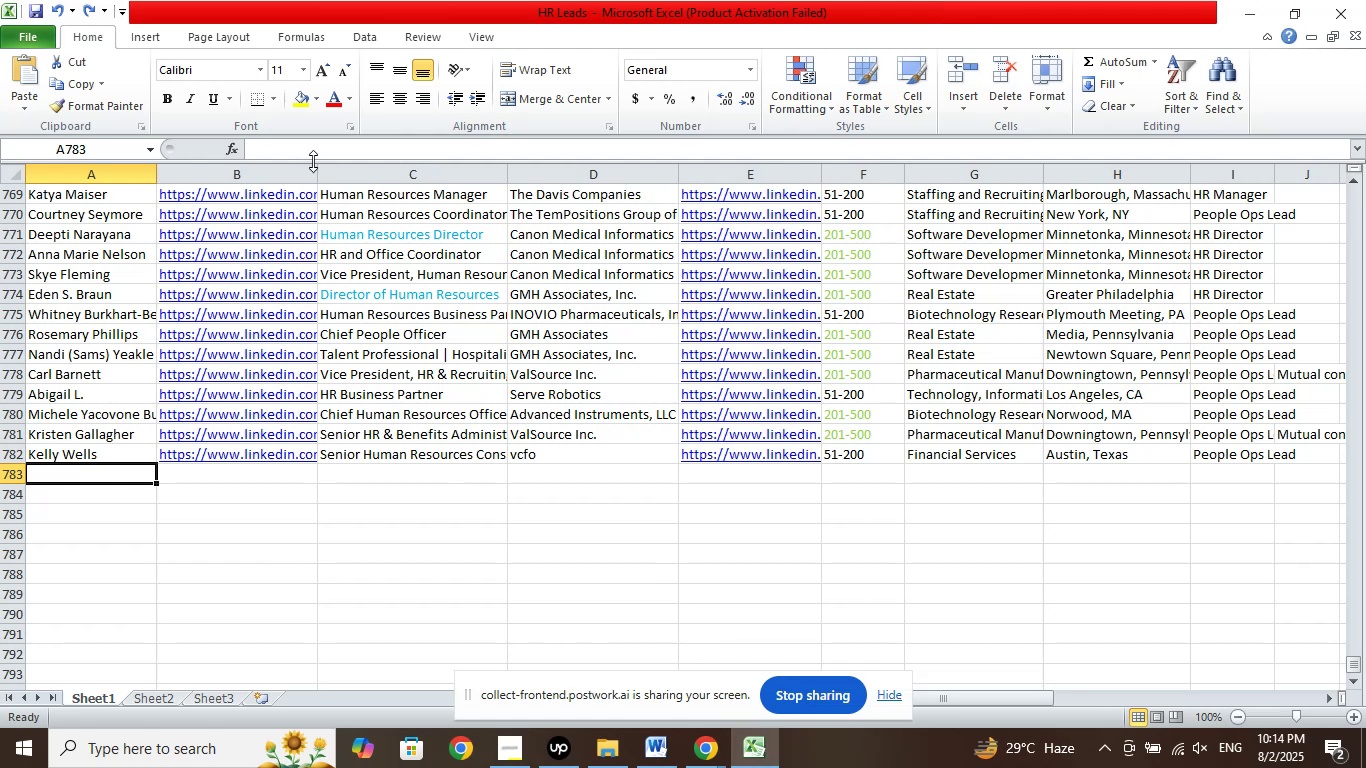 
left_click([289, 145])
 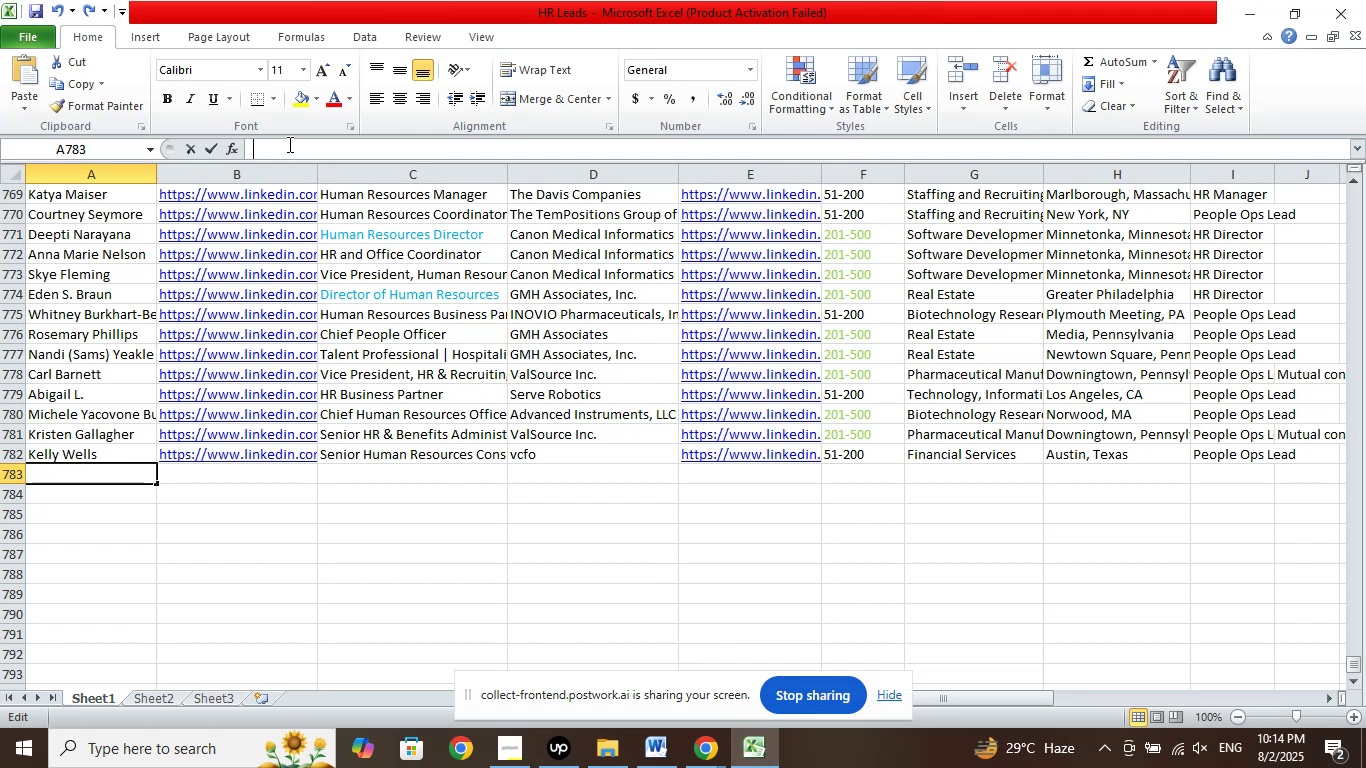 
right_click([288, 144])
 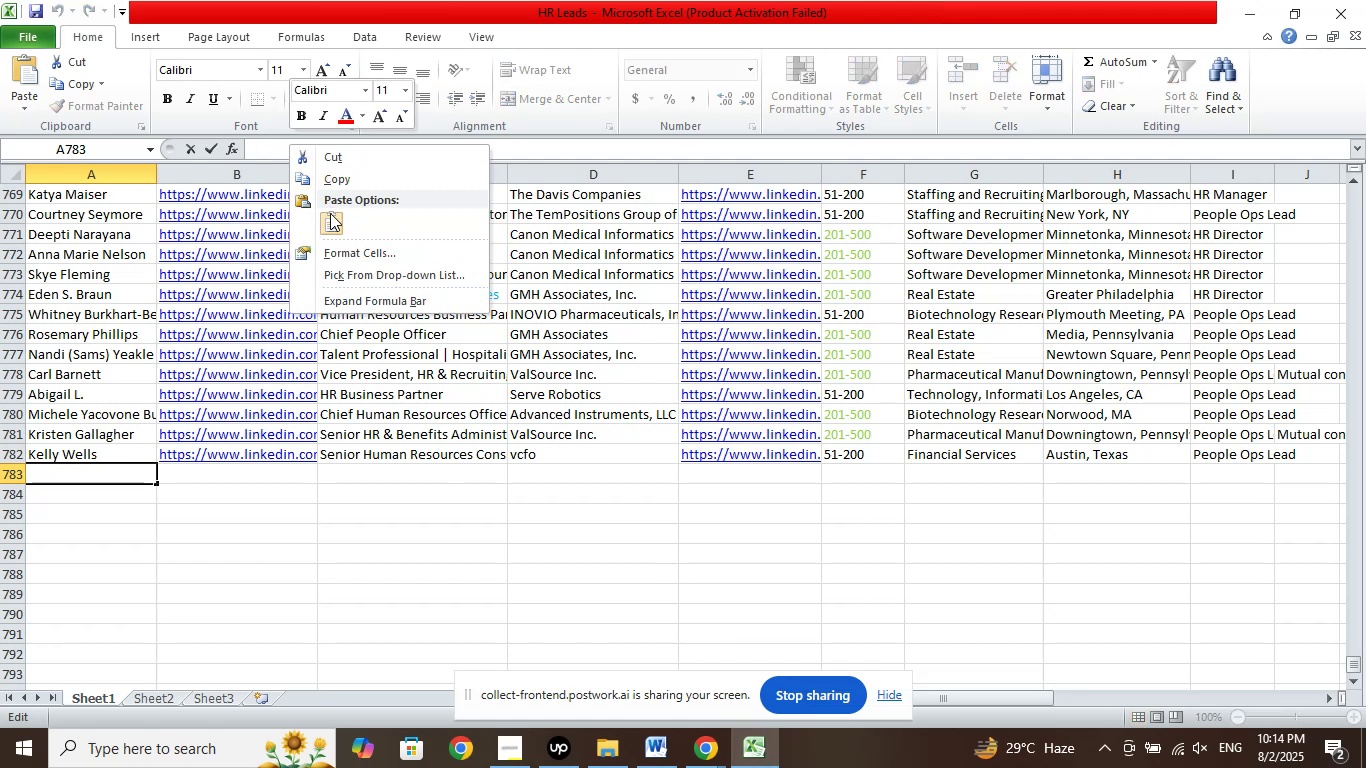 
left_click([332, 216])
 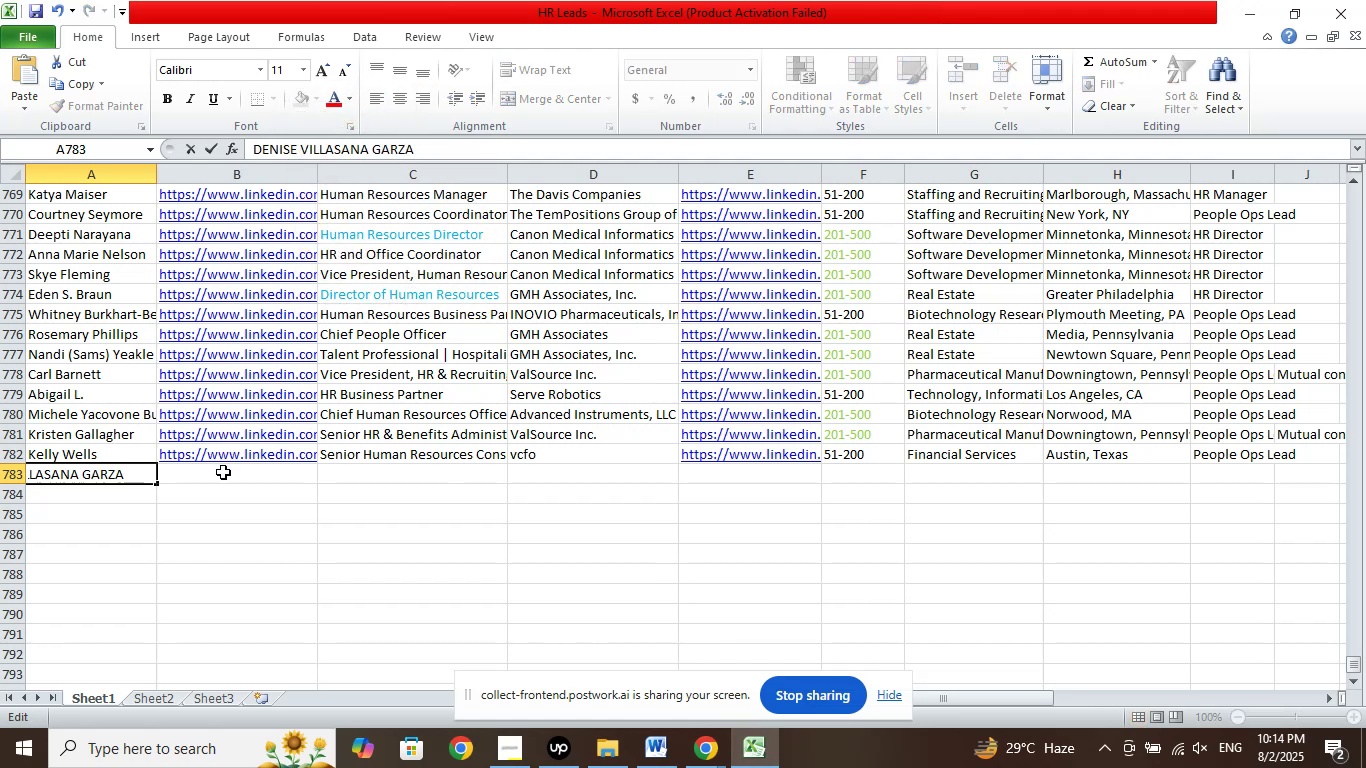 
left_click([223, 472])
 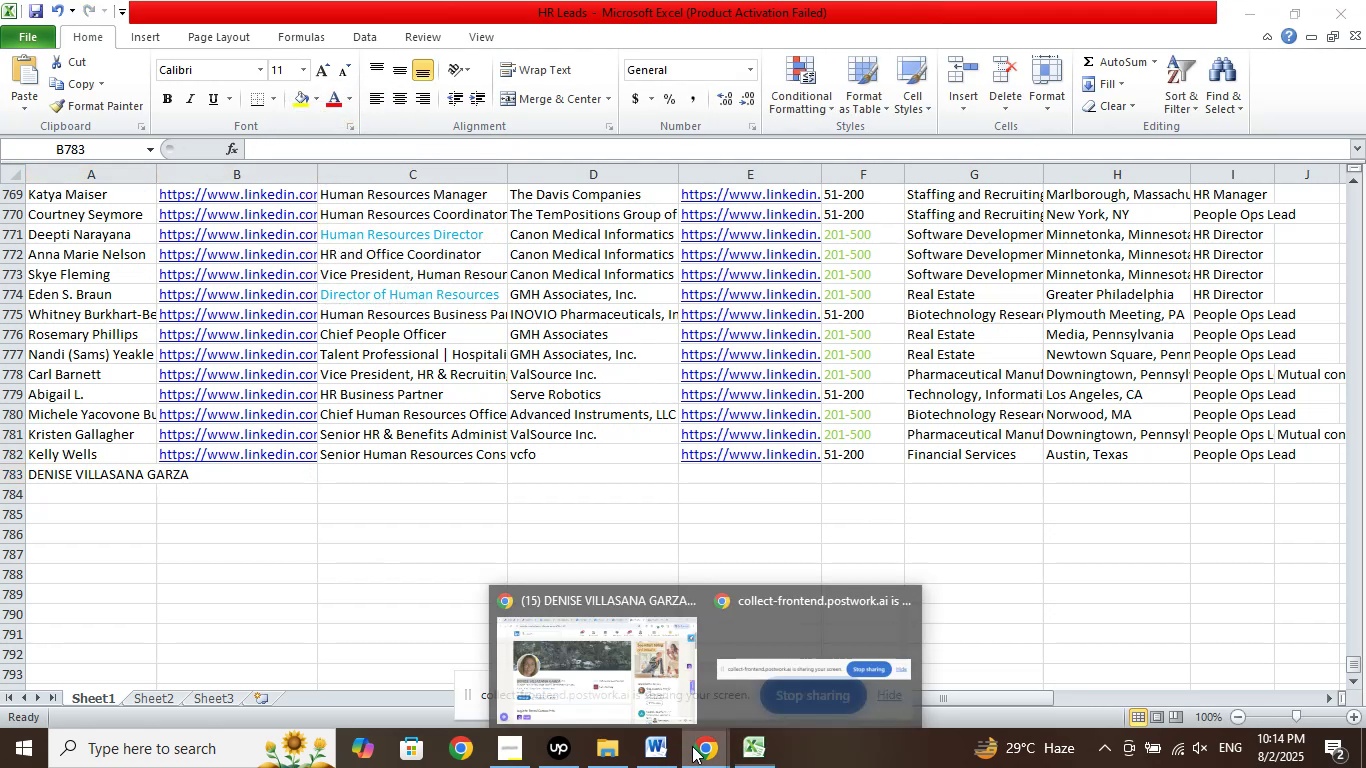 
left_click([578, 666])
 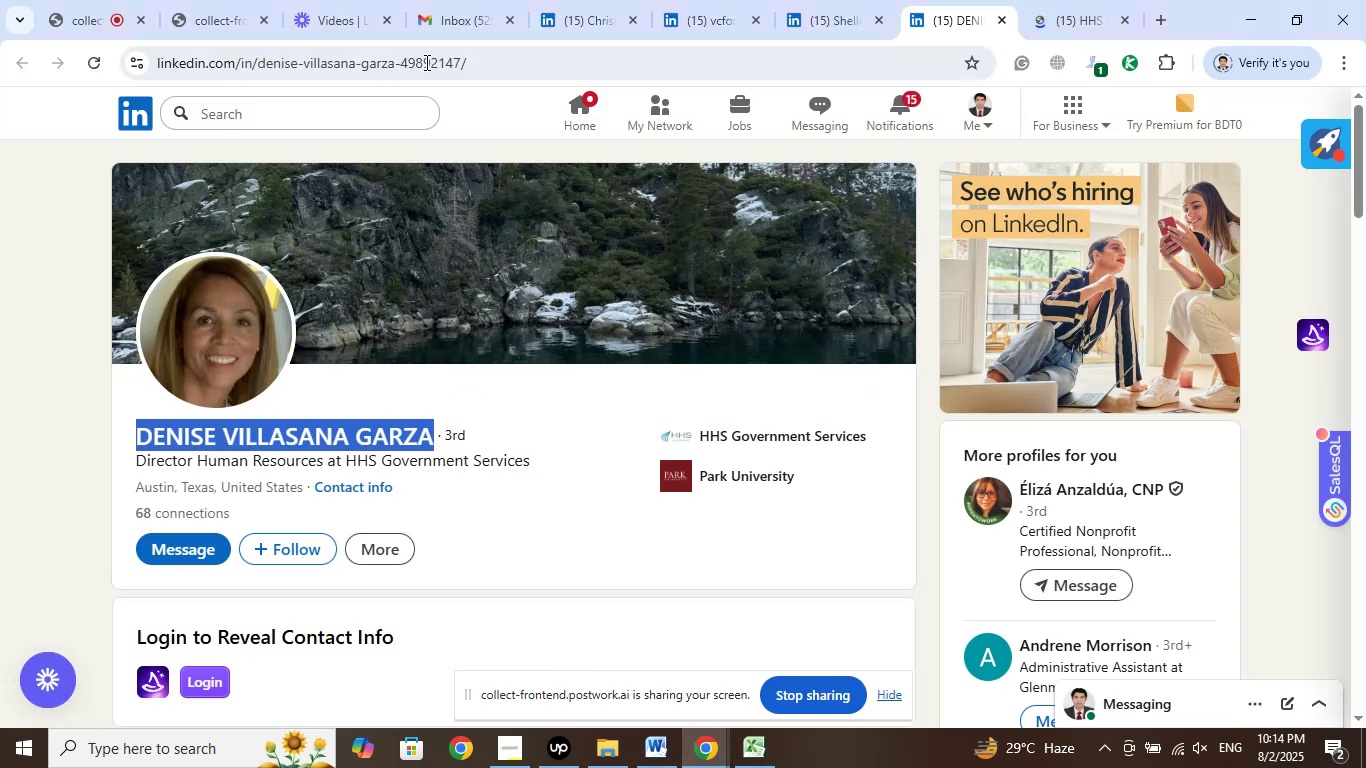 
left_click([424, 61])
 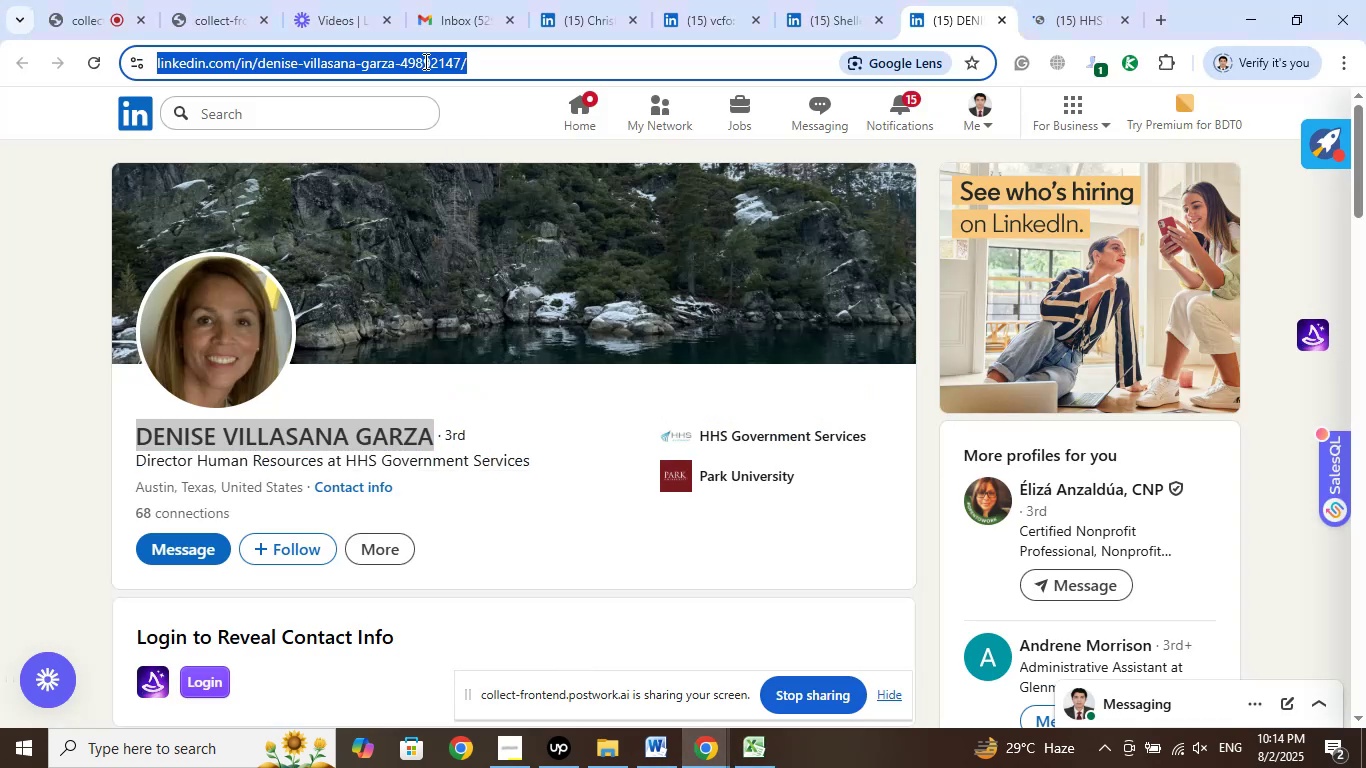 
right_click([424, 61])
 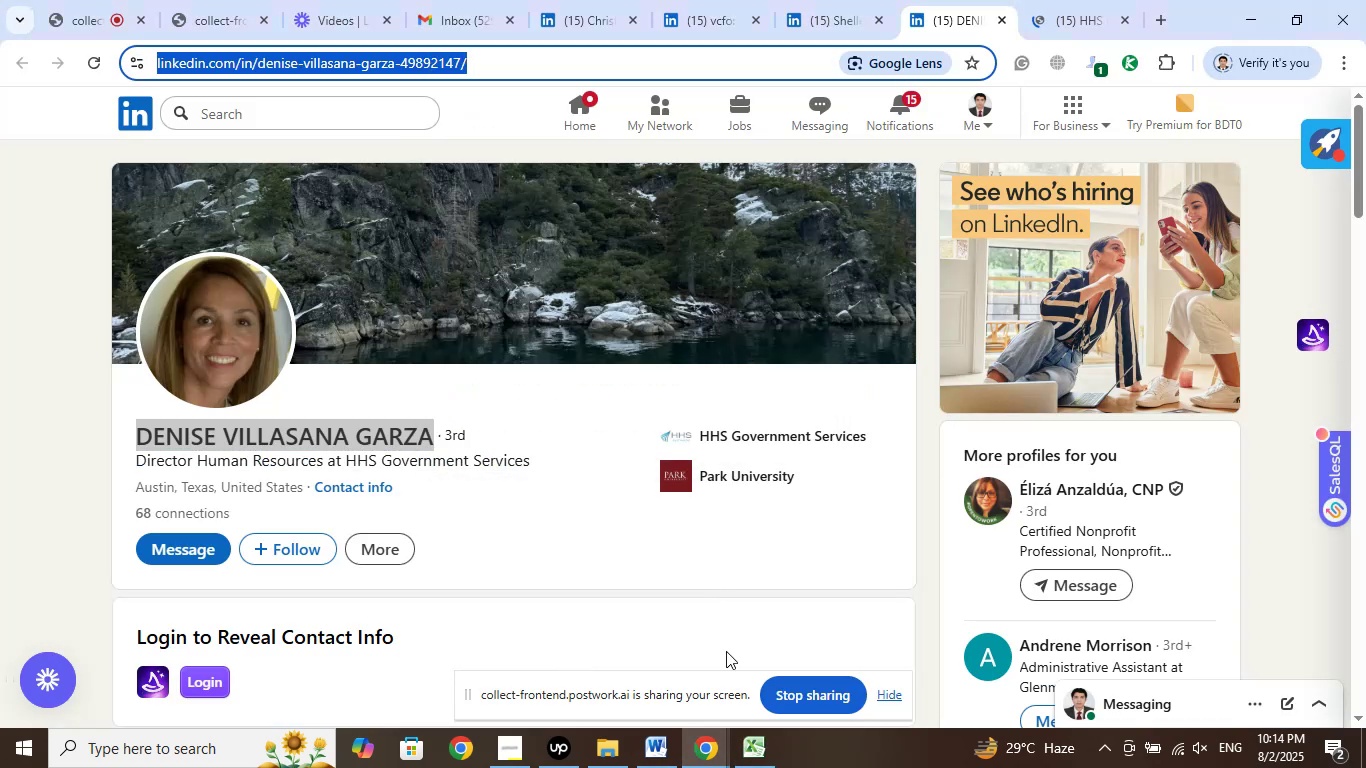 
left_click([755, 761])
 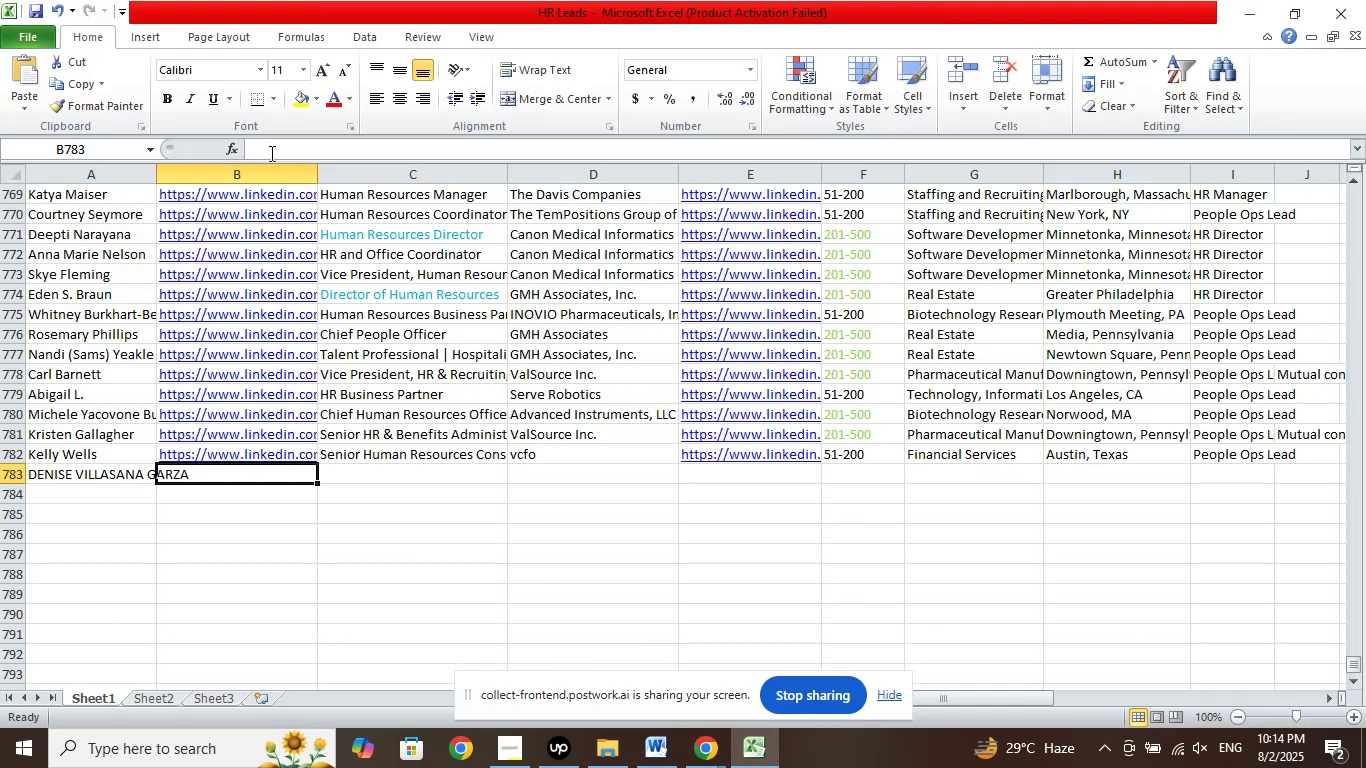 
right_click([268, 144])
 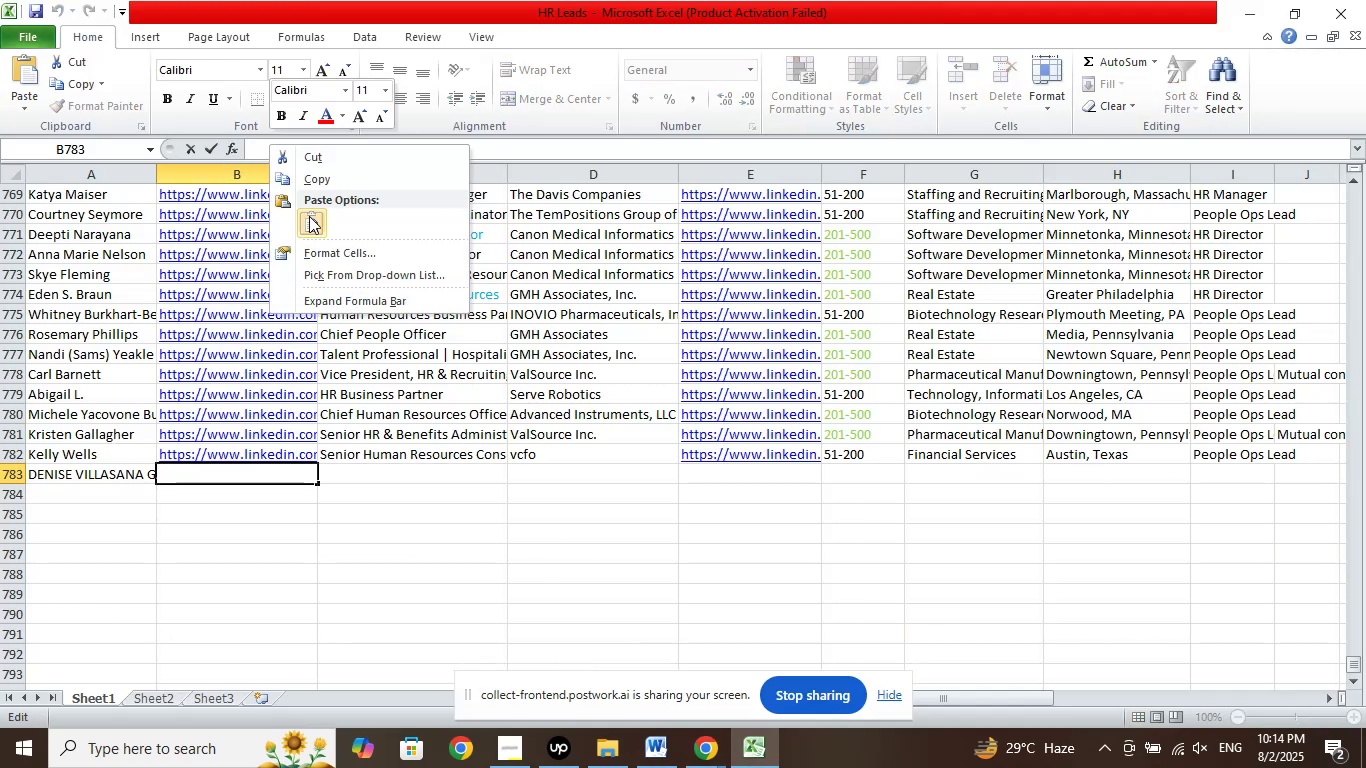 
left_click([309, 216])
 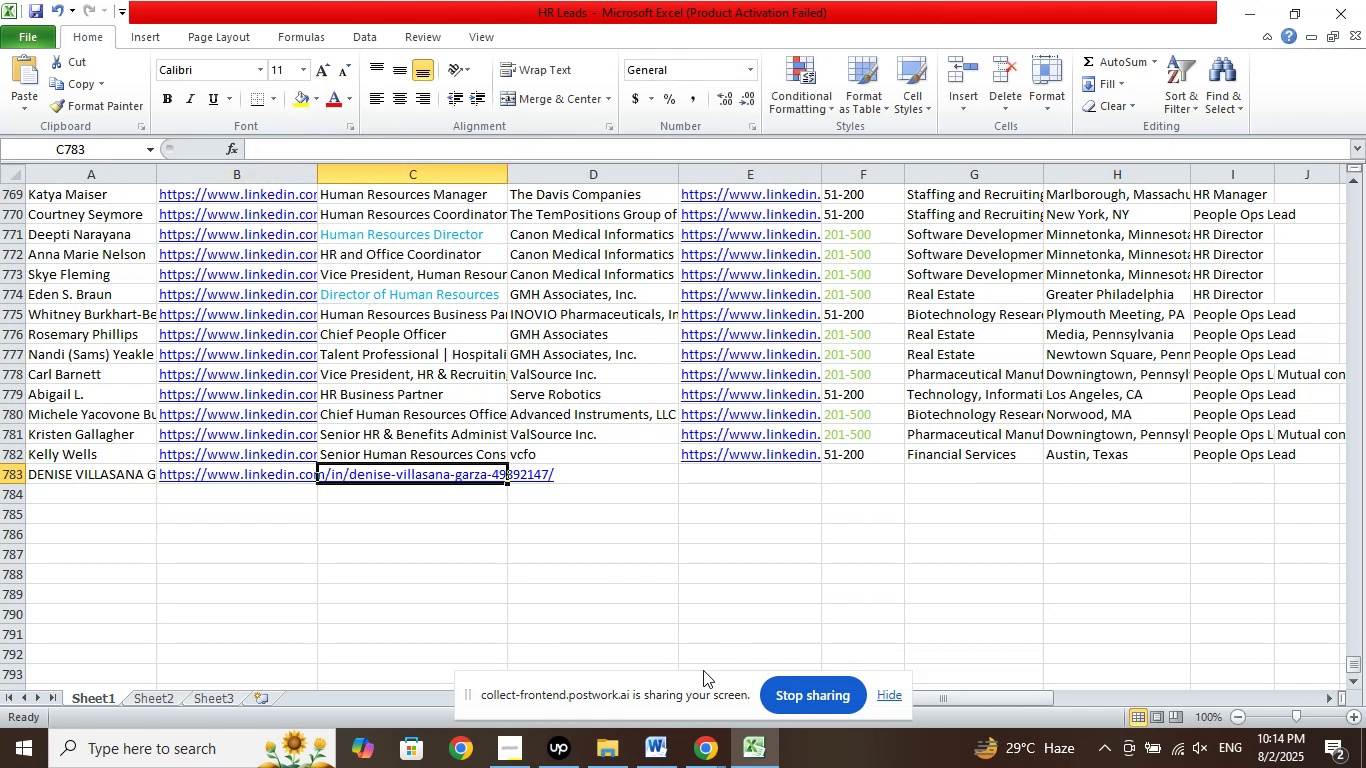 
left_click([714, 757])
 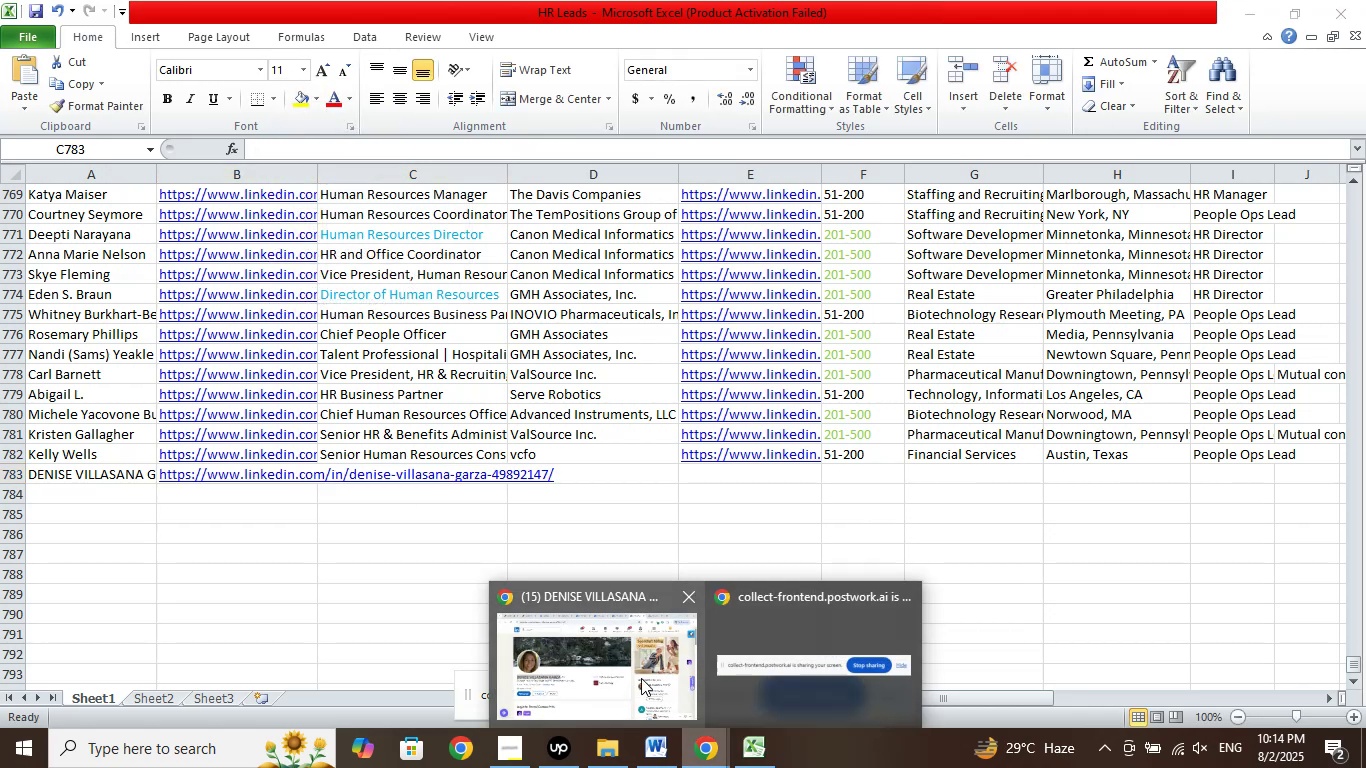 
left_click([632, 674])
 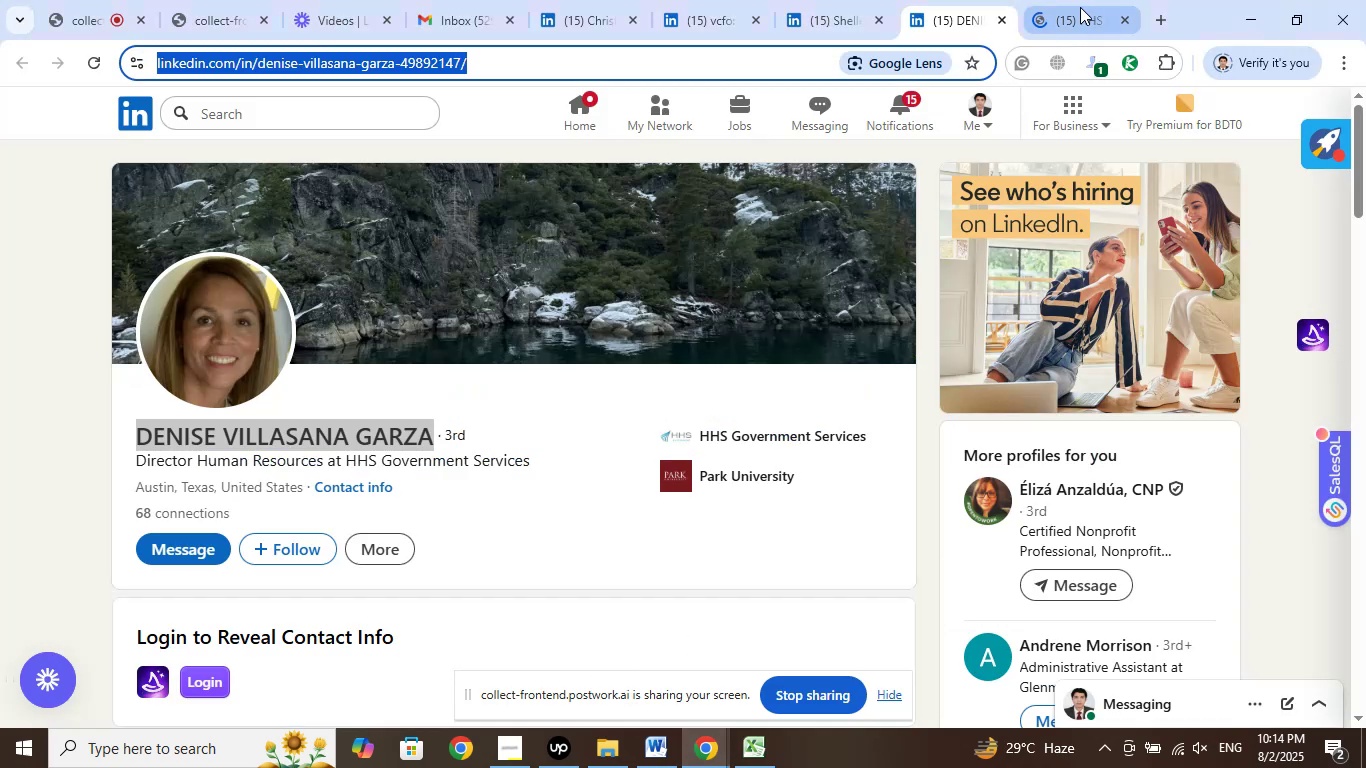 
left_click([1078, 7])
 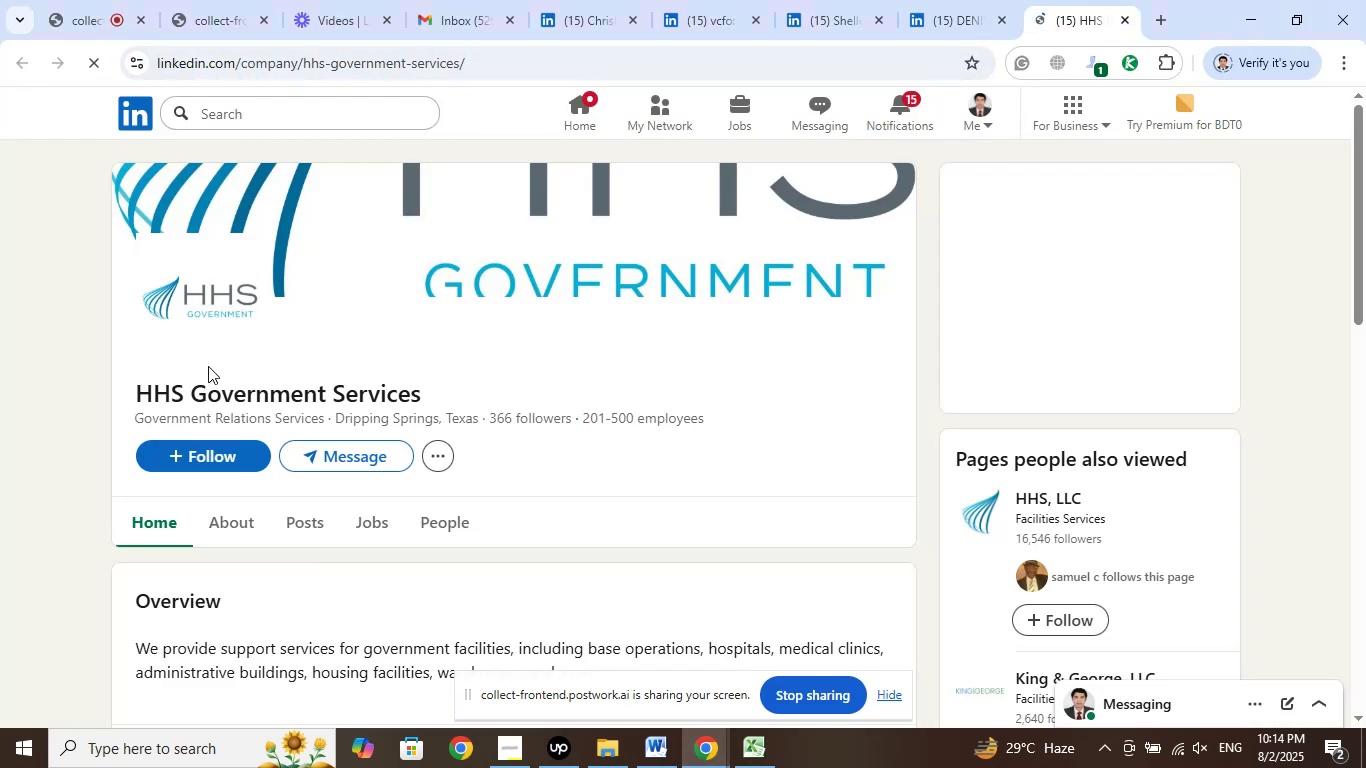 
left_click_drag(start_coordinate=[127, 387], to_coordinate=[420, 399])
 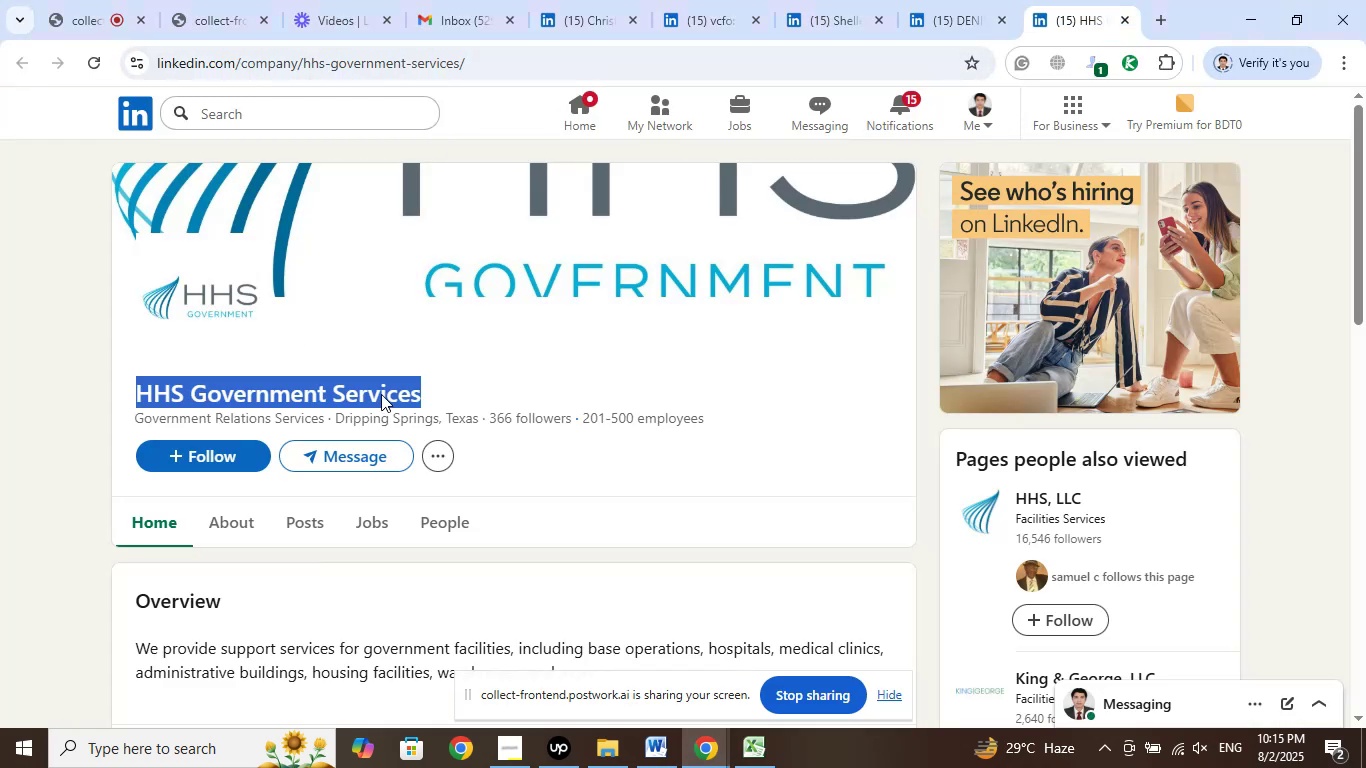 
right_click([381, 394])
 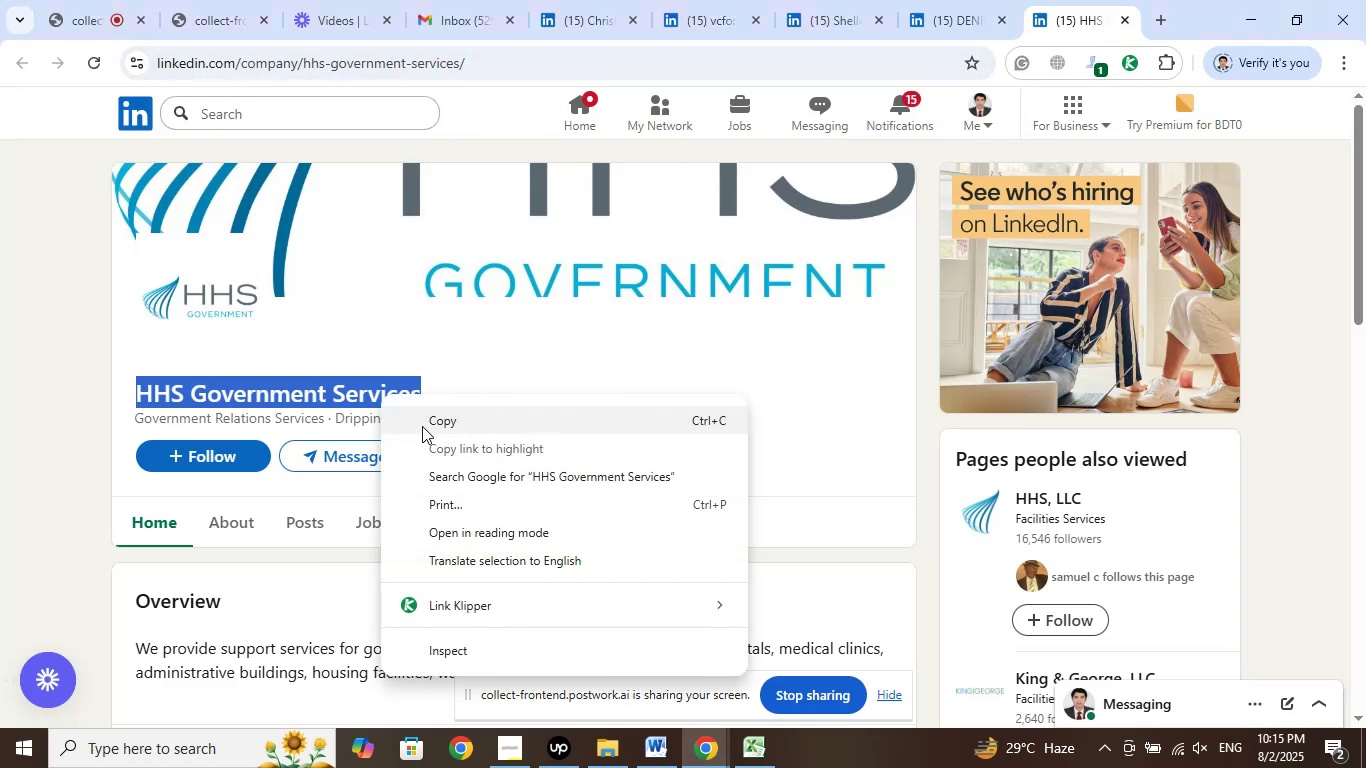 
left_click([422, 426])
 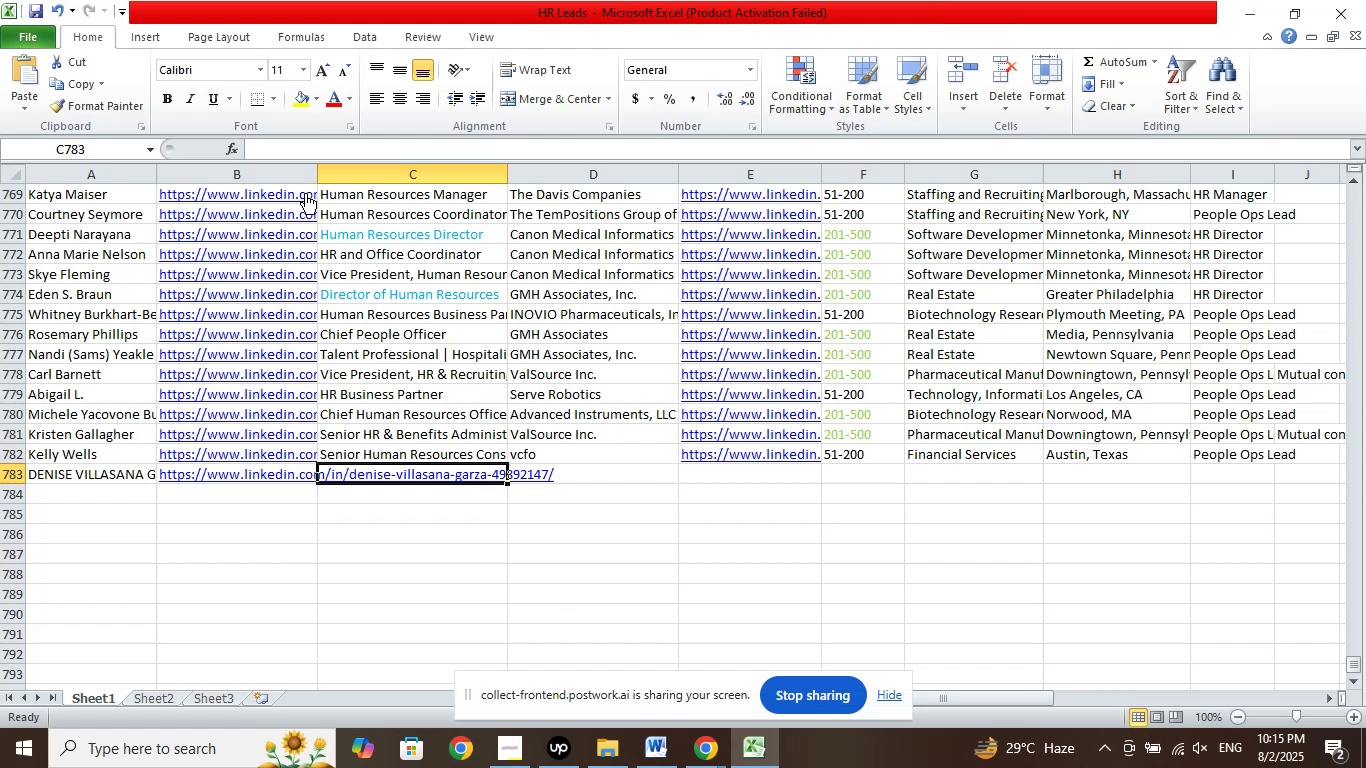 
right_click([276, 149])
 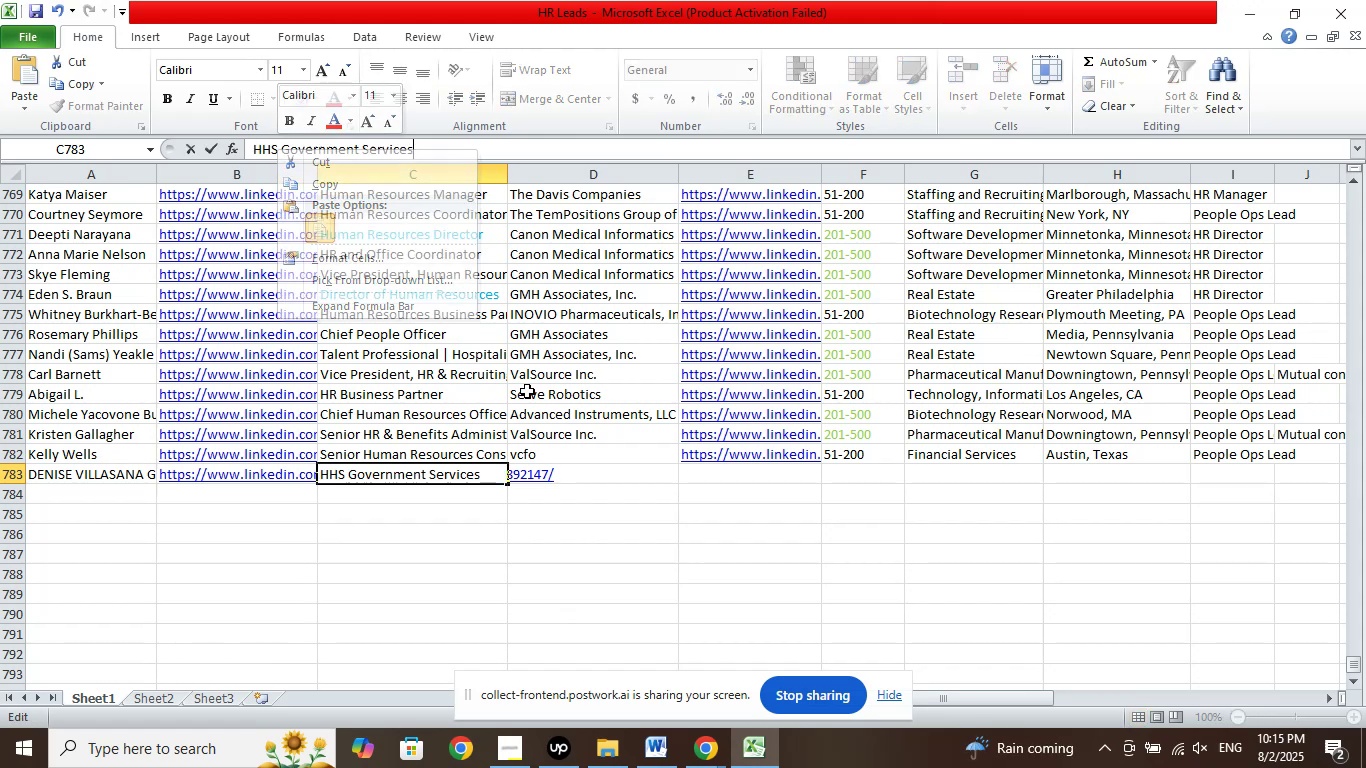 
left_click([558, 474])
 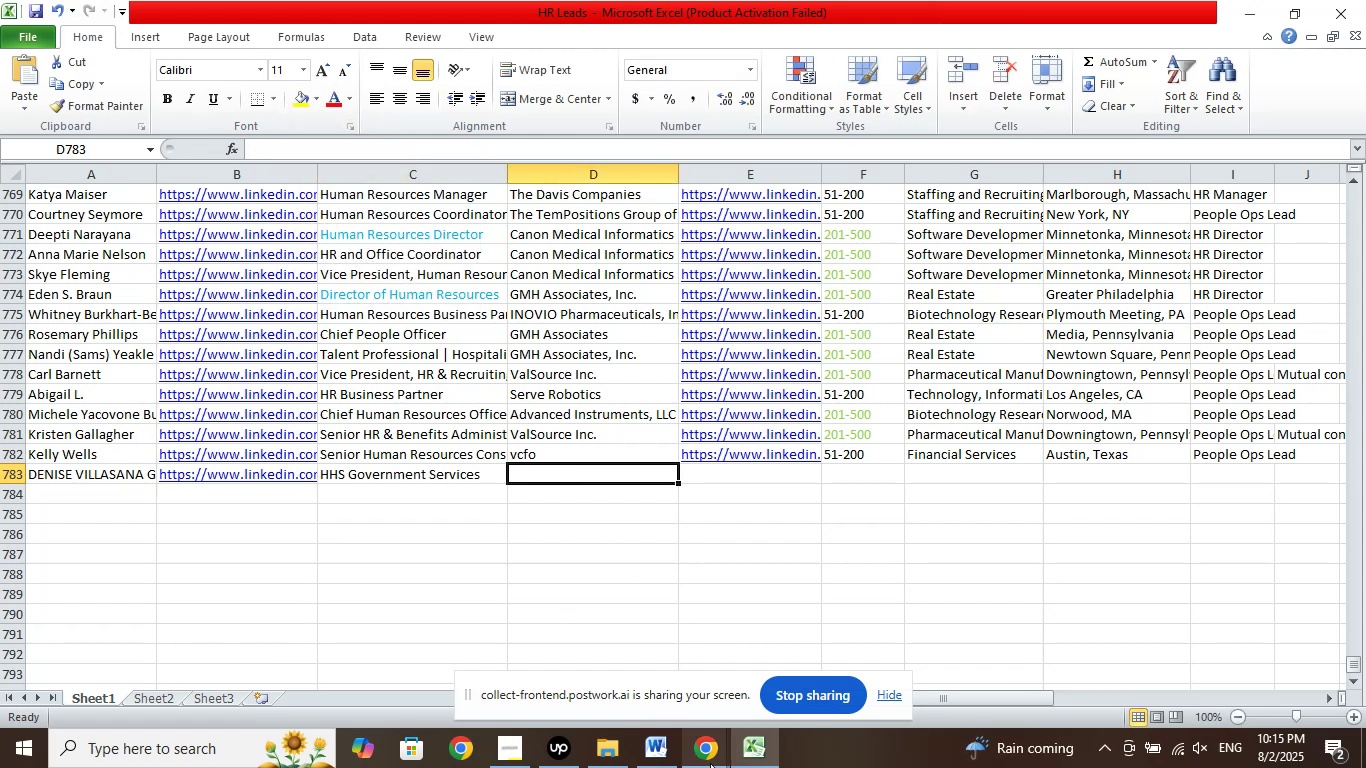 
left_click([710, 750])
 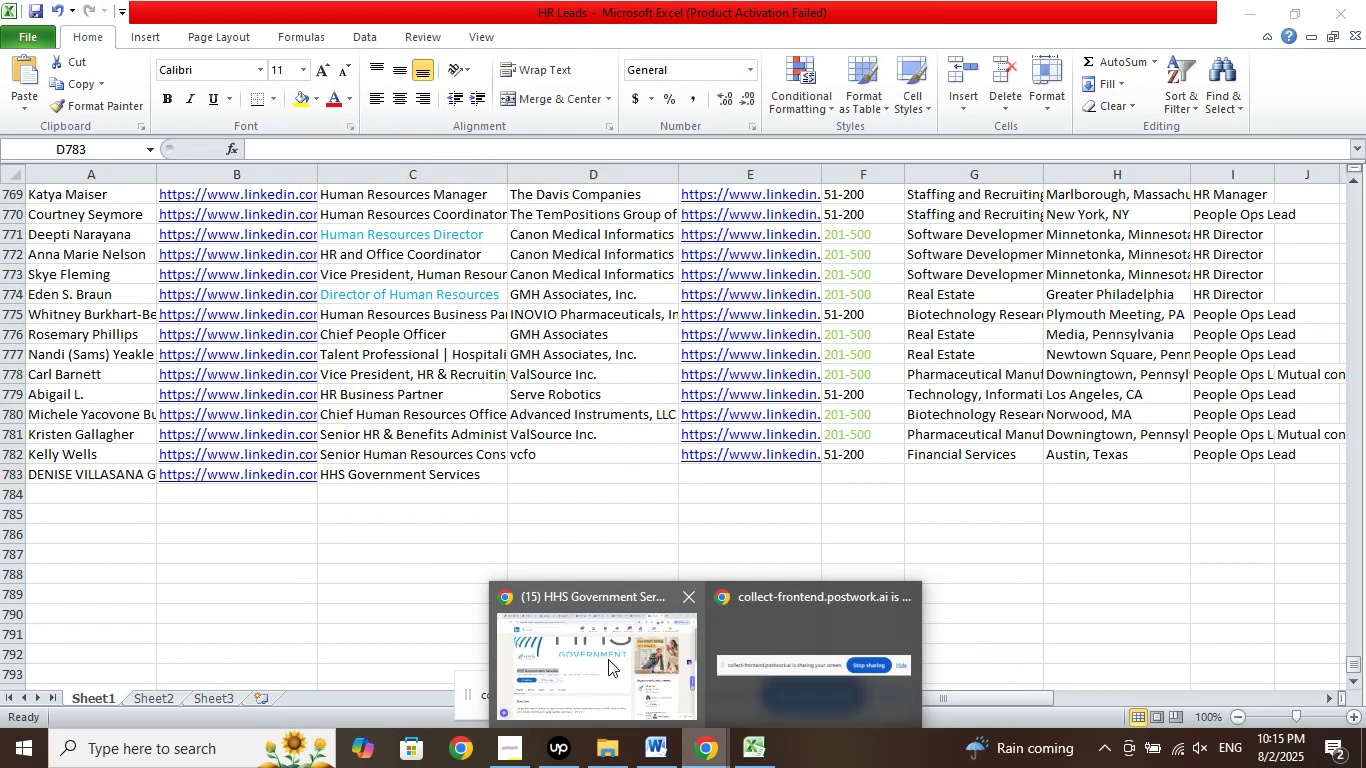 
left_click([608, 658])
 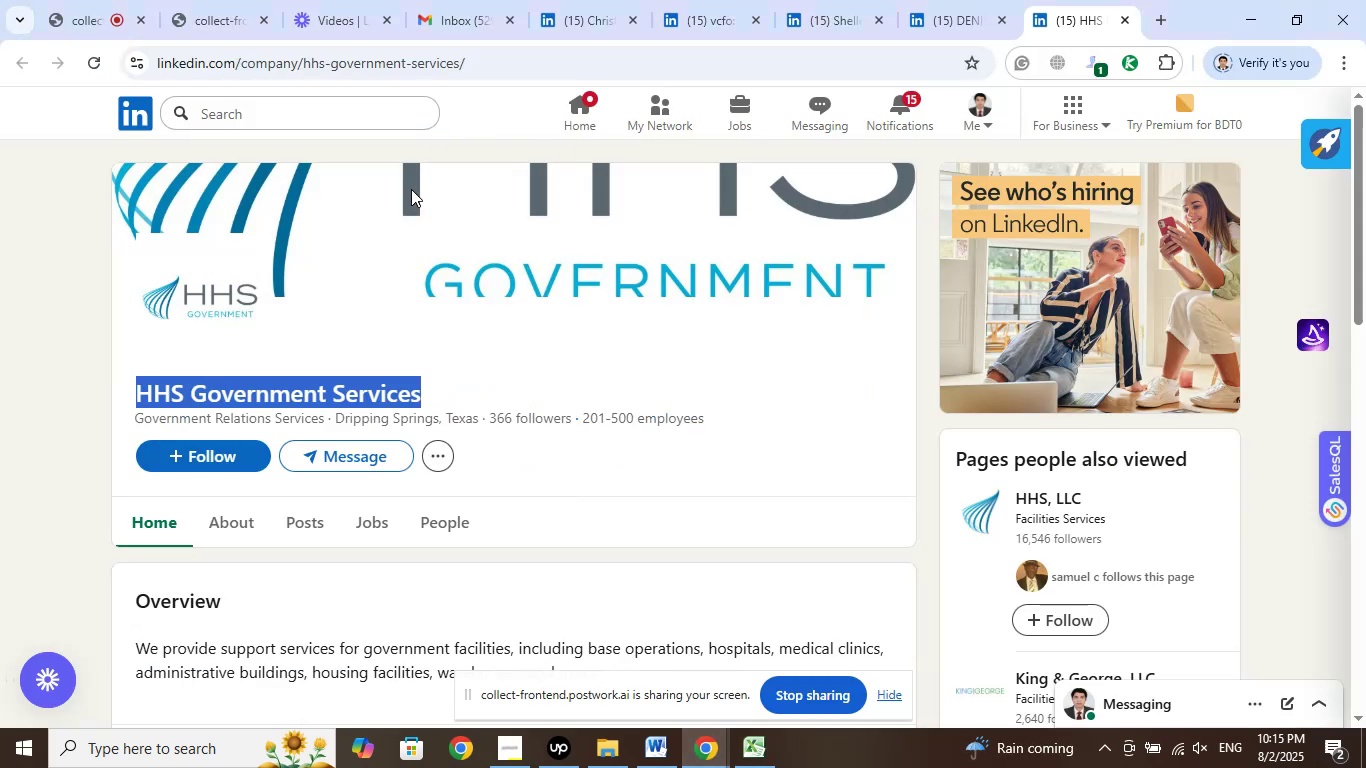 
right_click([350, 388])
 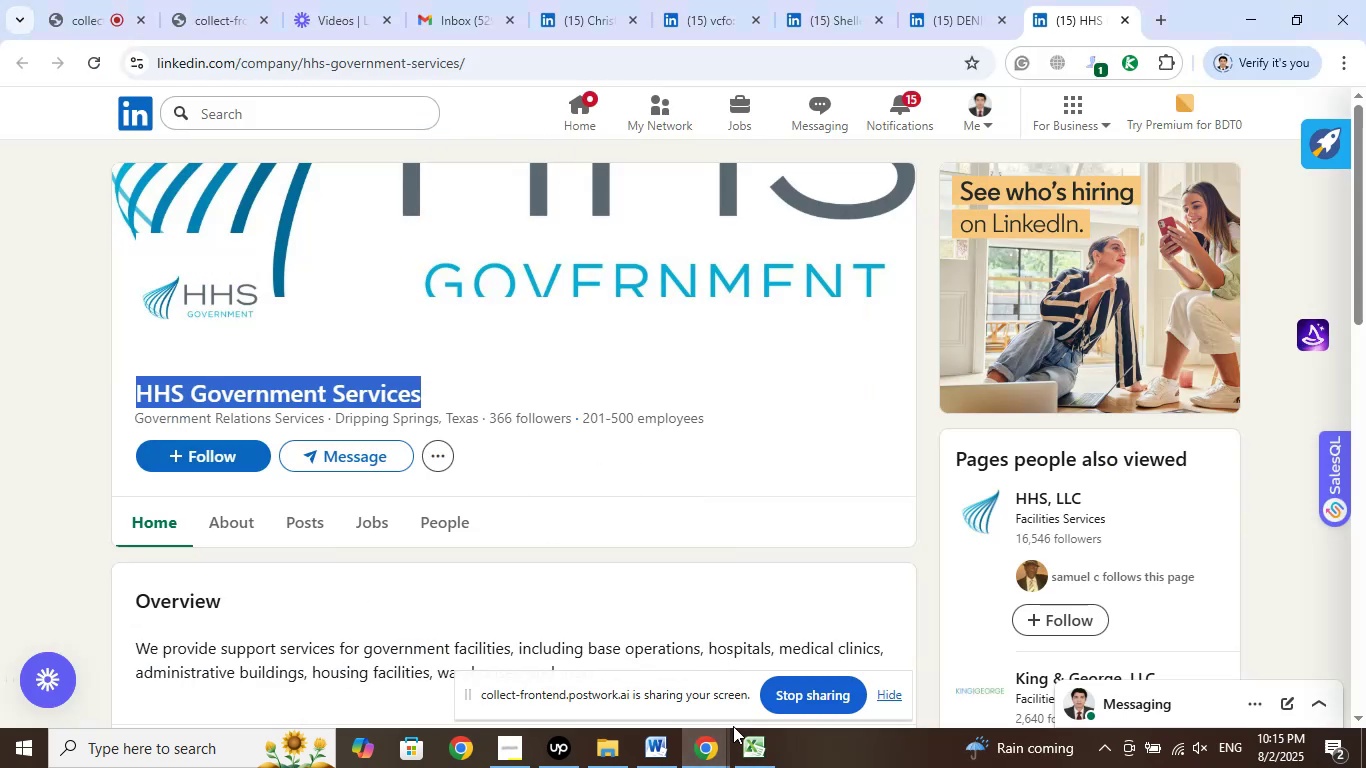 
left_click([756, 754])
 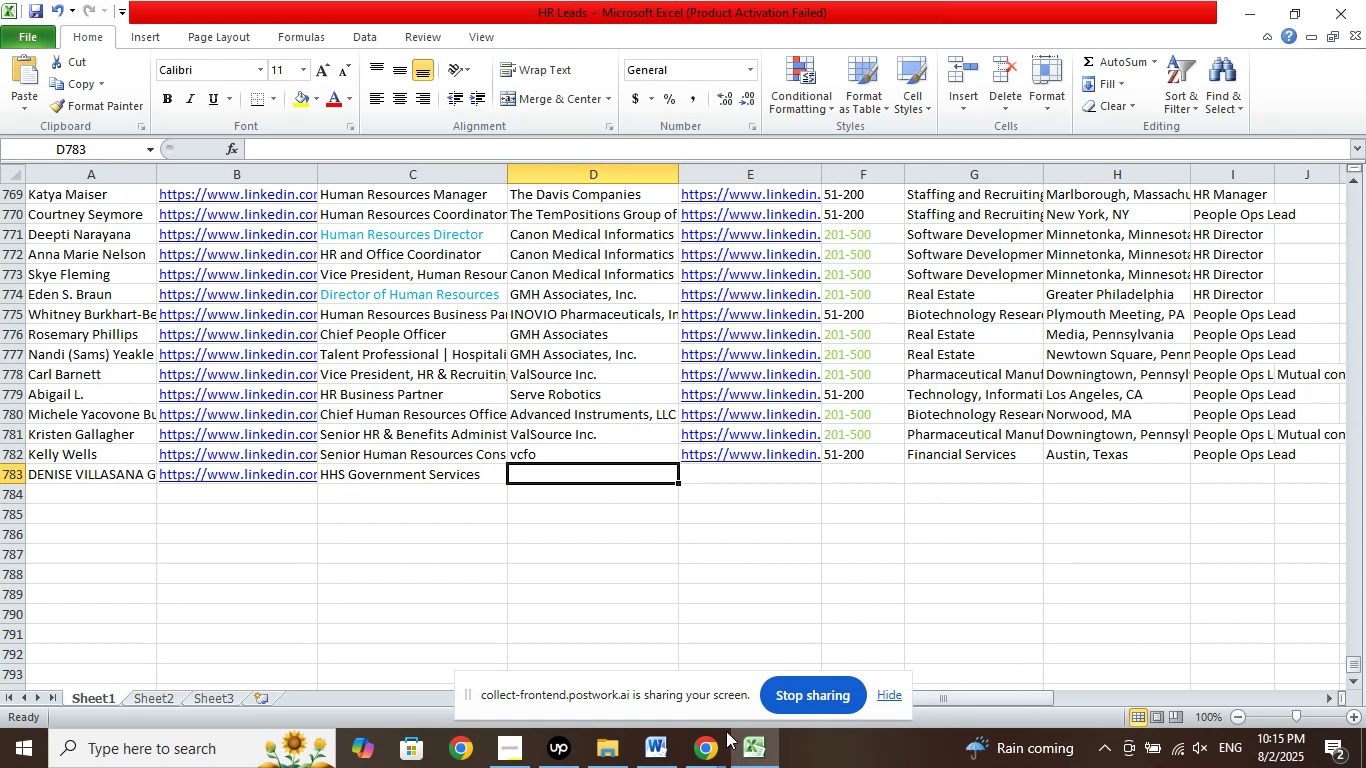 
left_click([583, 670])
 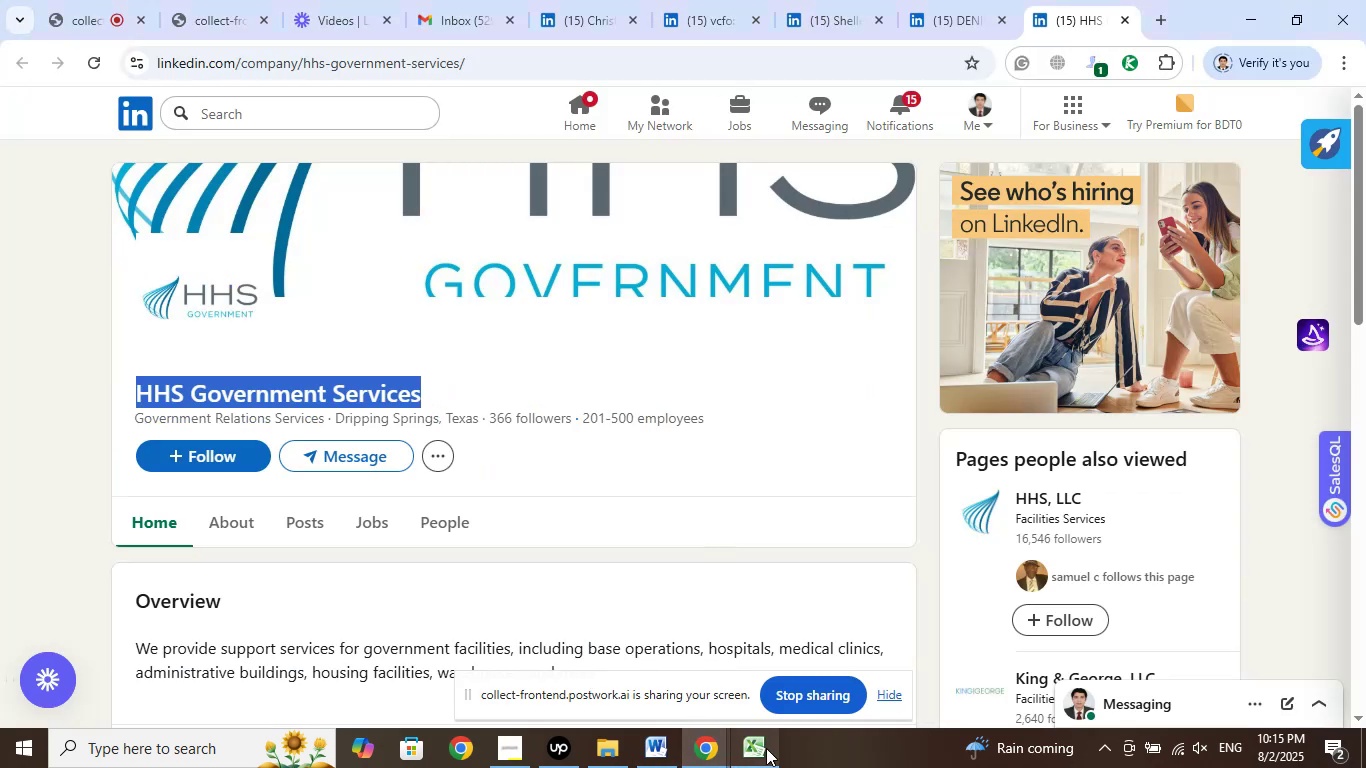 
left_click([767, 749])
 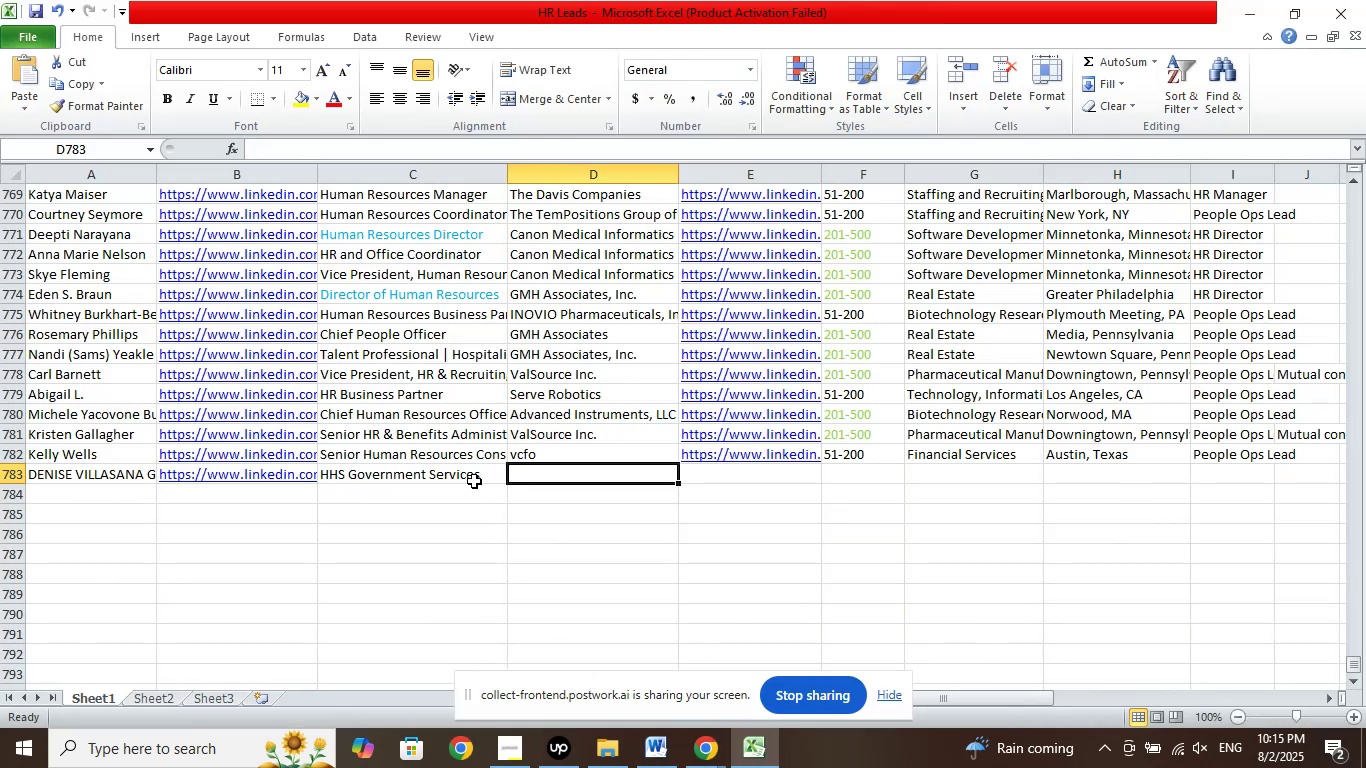 
right_click([473, 480])
 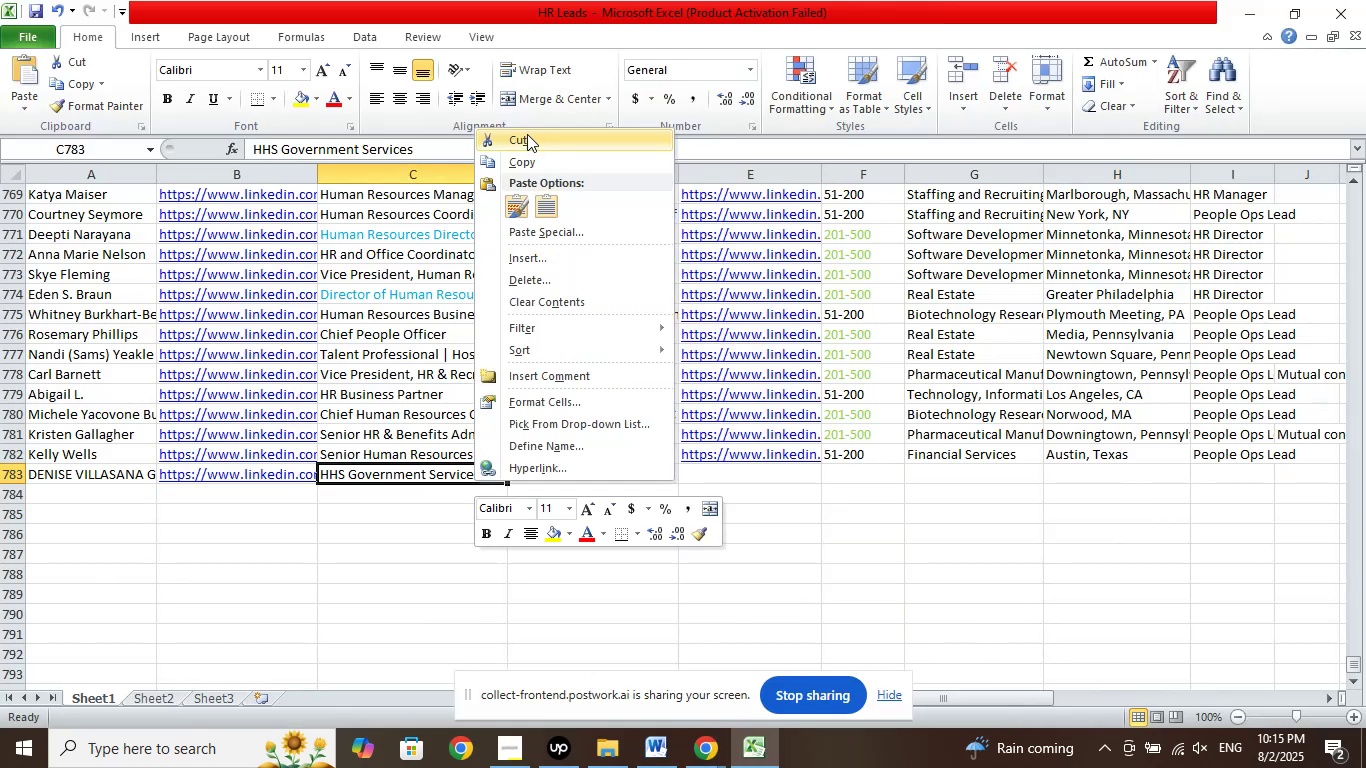 
left_click([518, 141])
 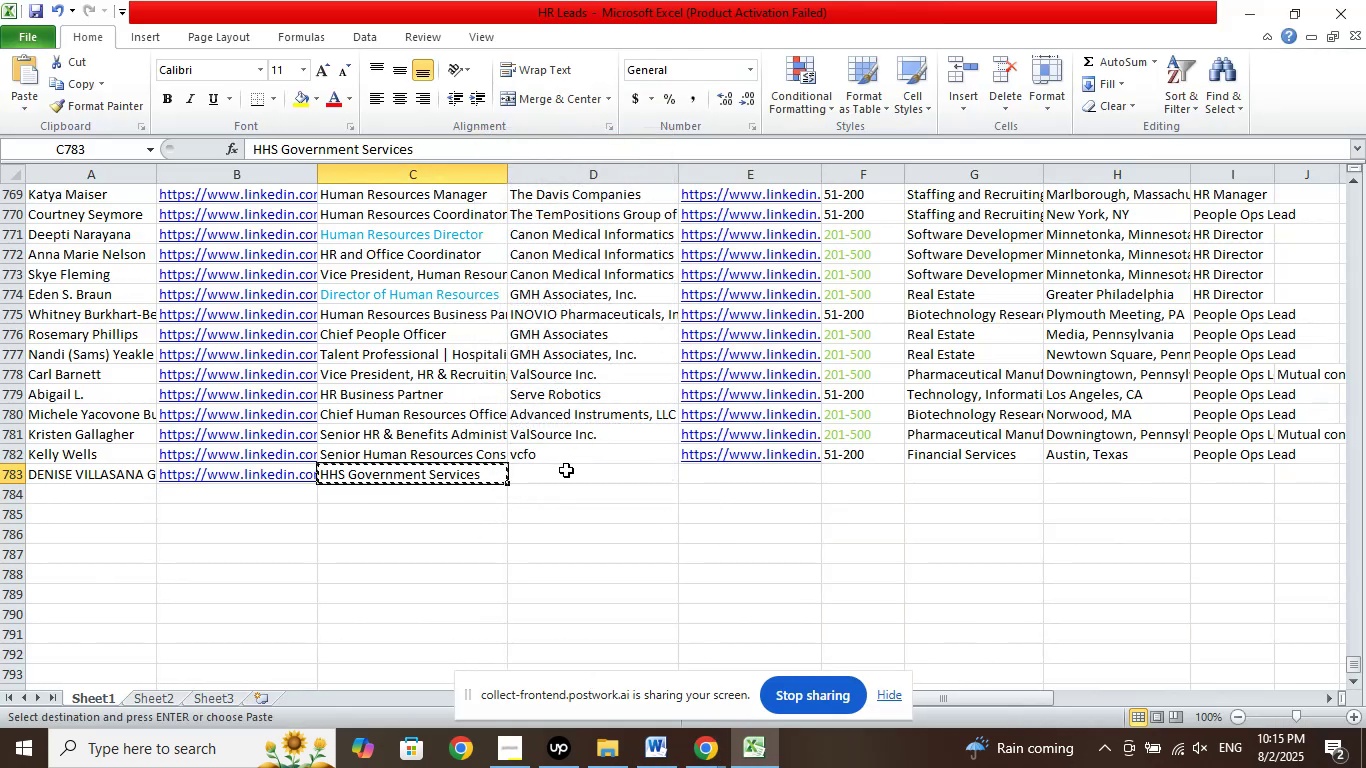 
right_click([566, 470])
 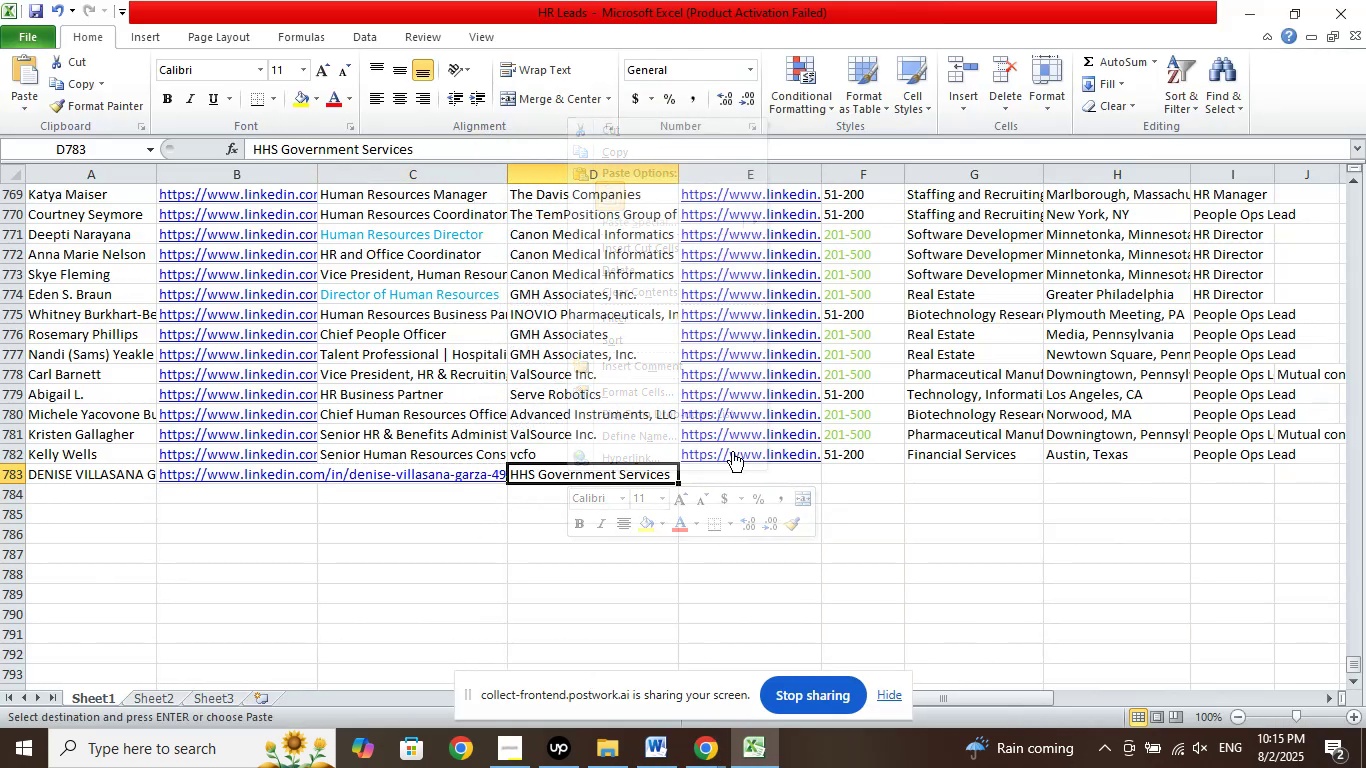 
left_click([735, 470])
 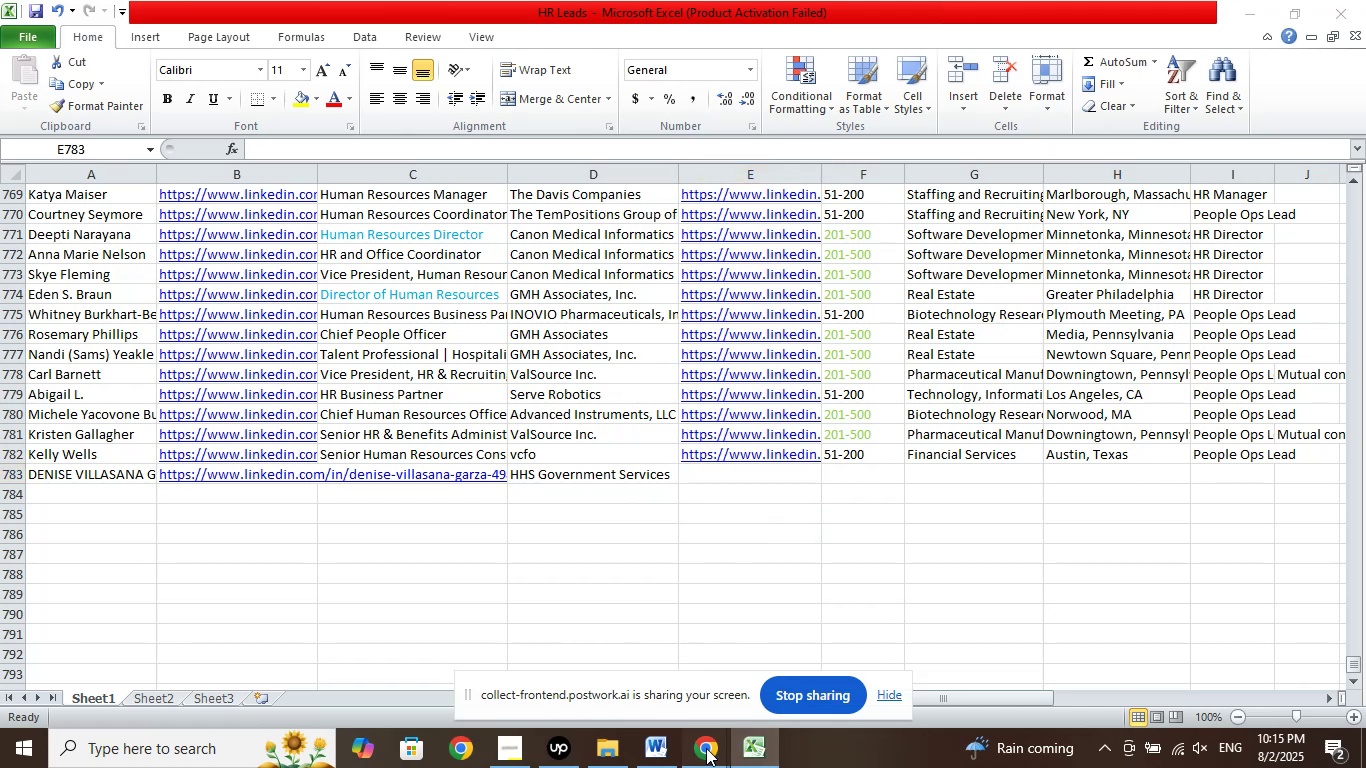 
double_click([607, 667])
 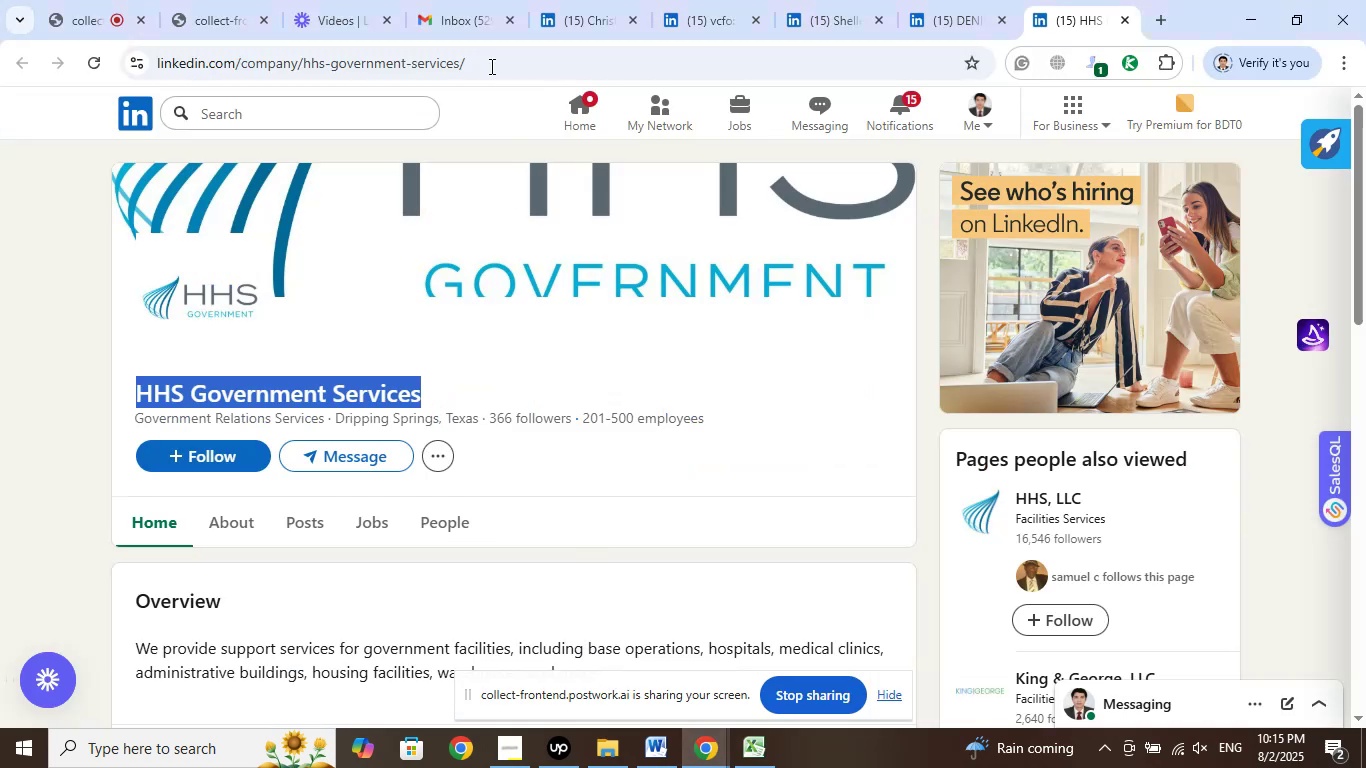 
left_click([481, 59])
 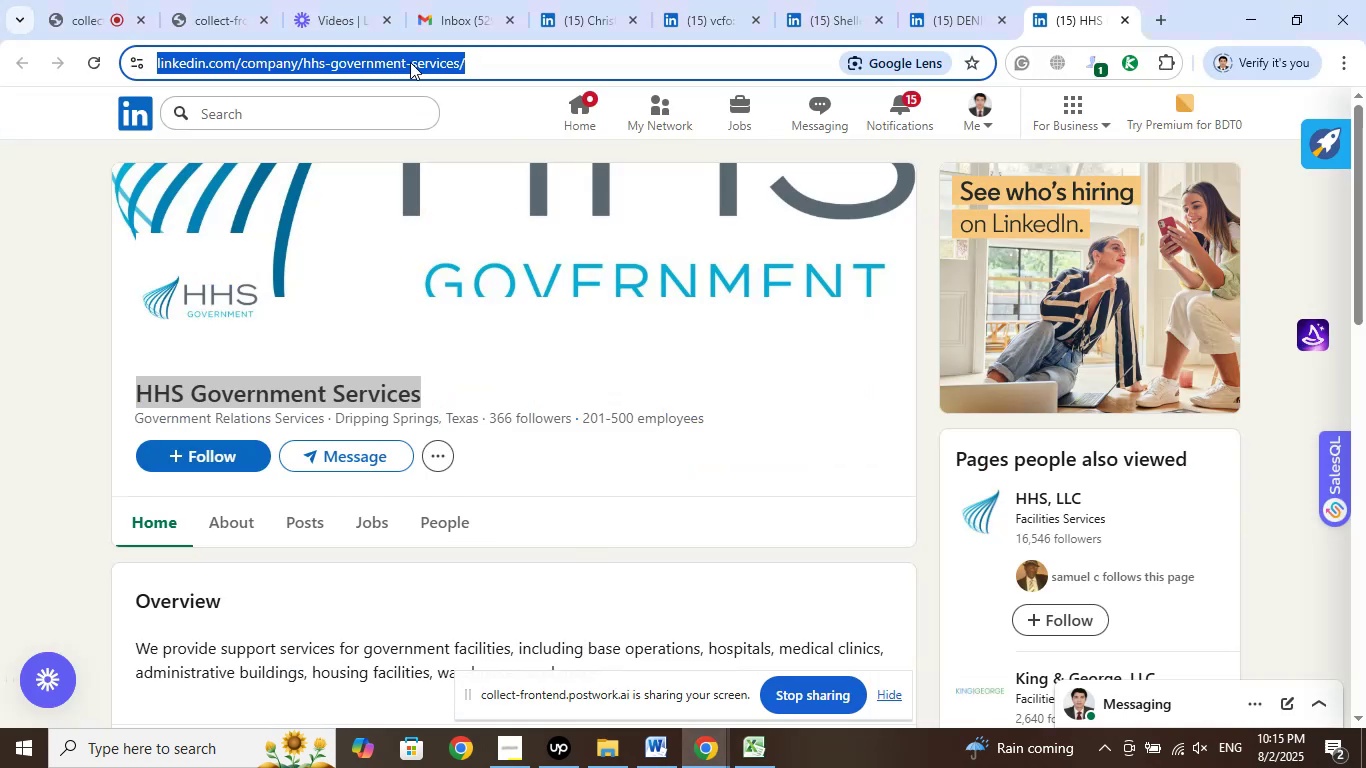 
right_click([410, 62])
 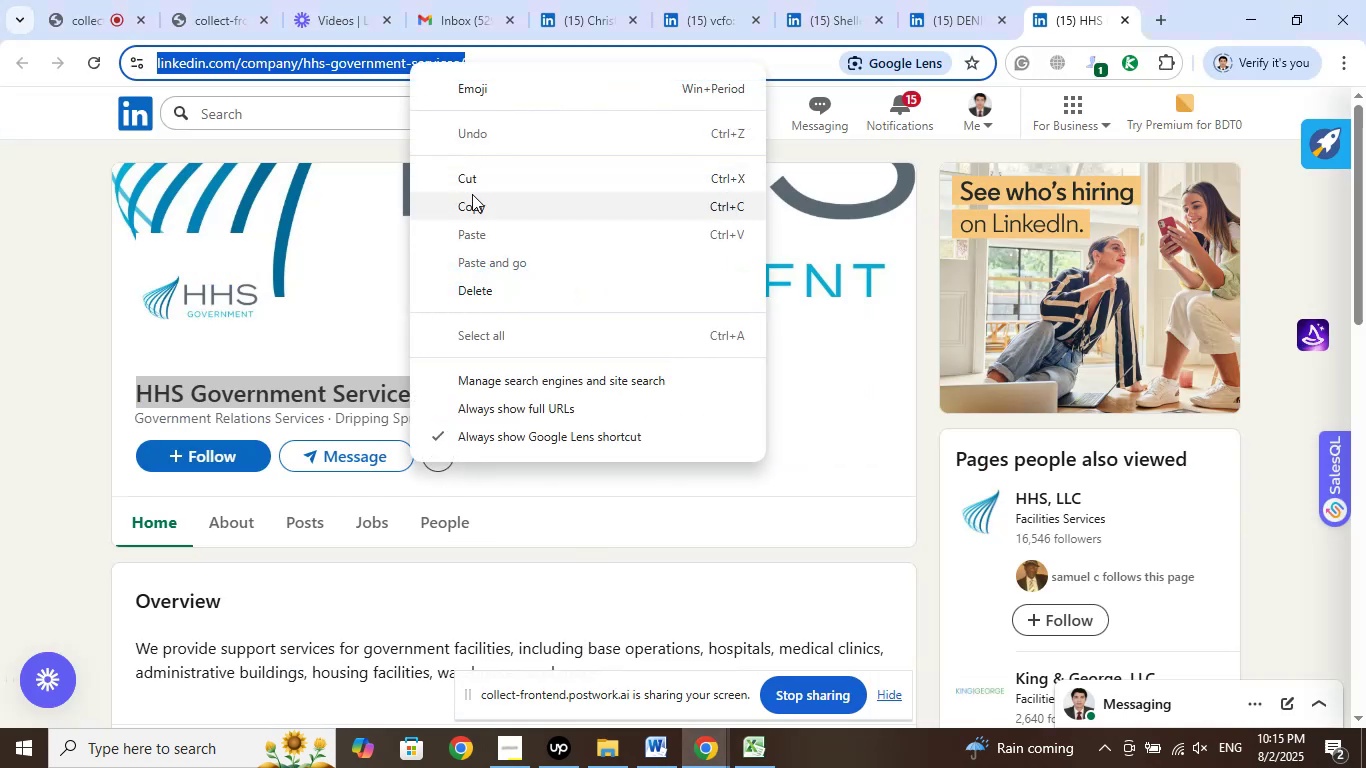 
left_click([472, 201])
 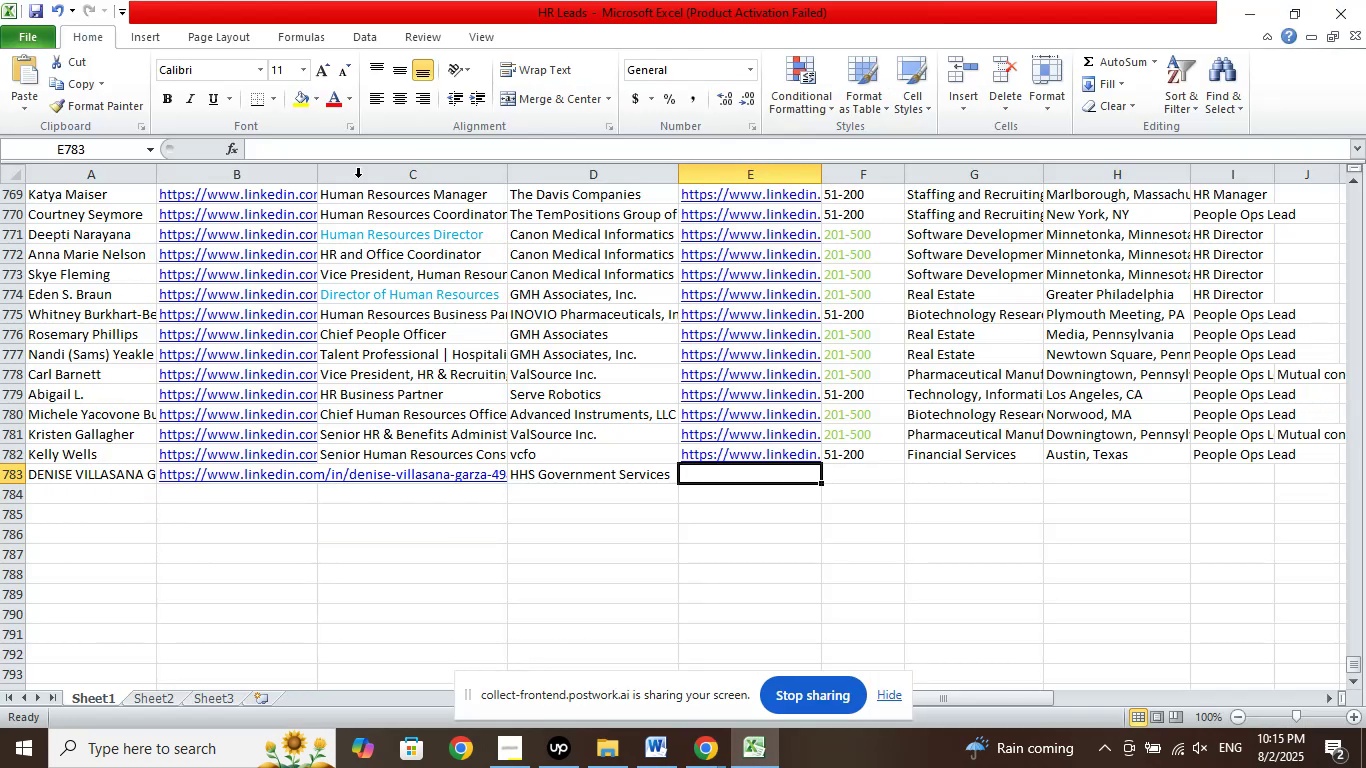 
left_click([325, 140])
 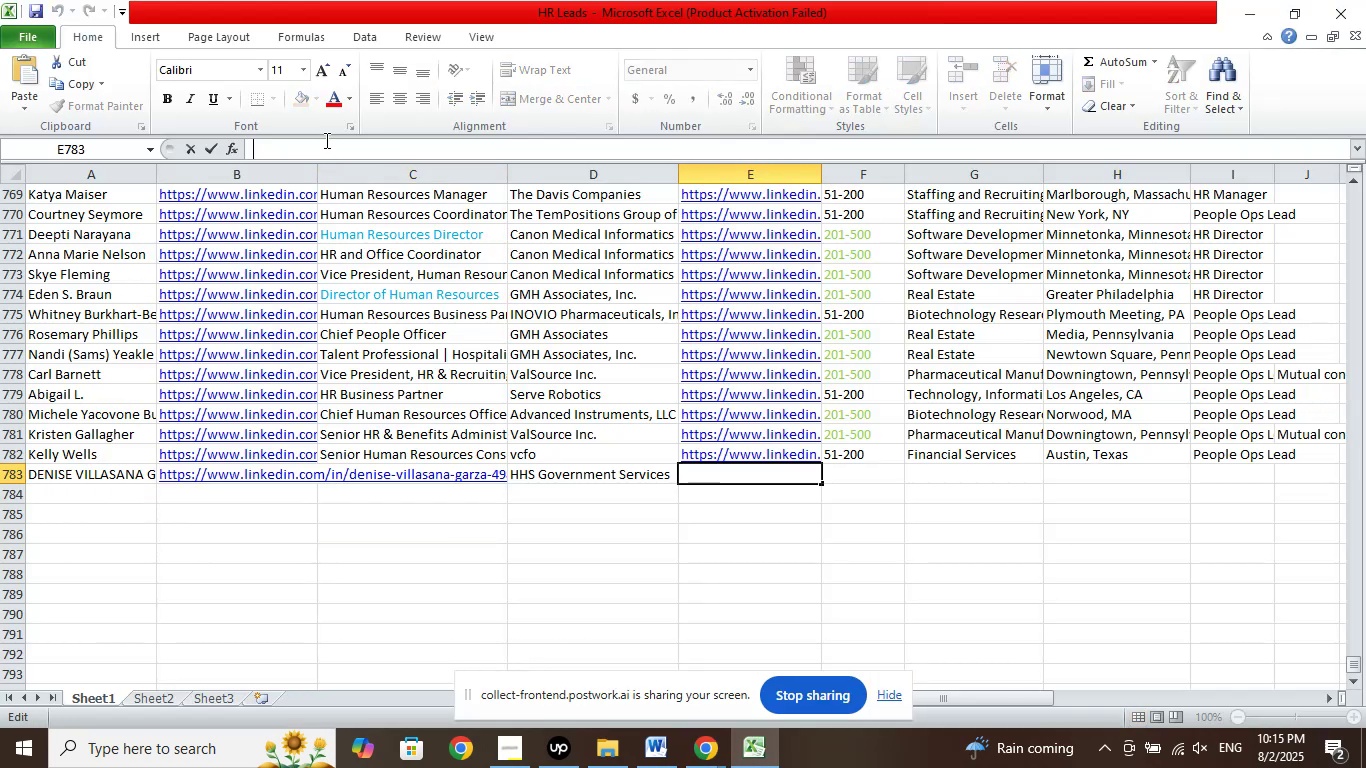 
right_click([325, 140])
 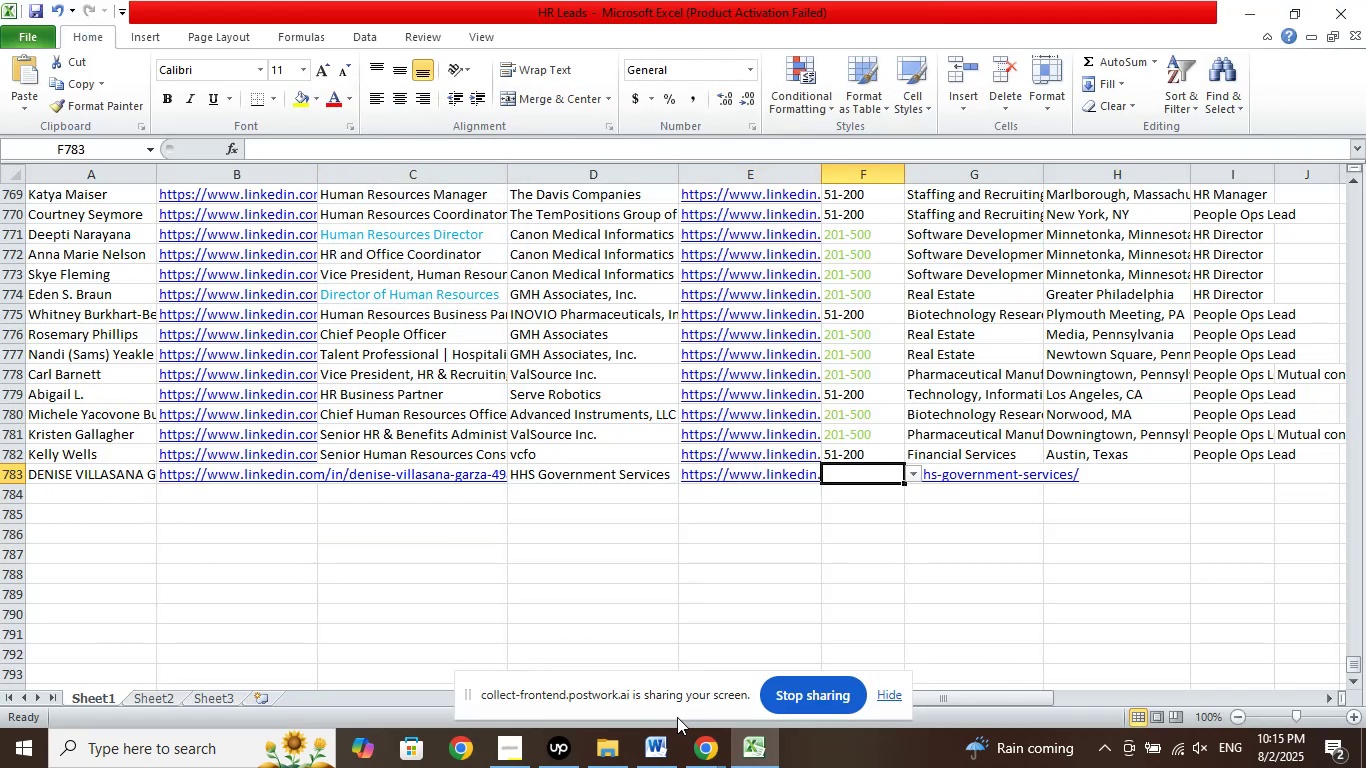 
left_click([706, 753])
 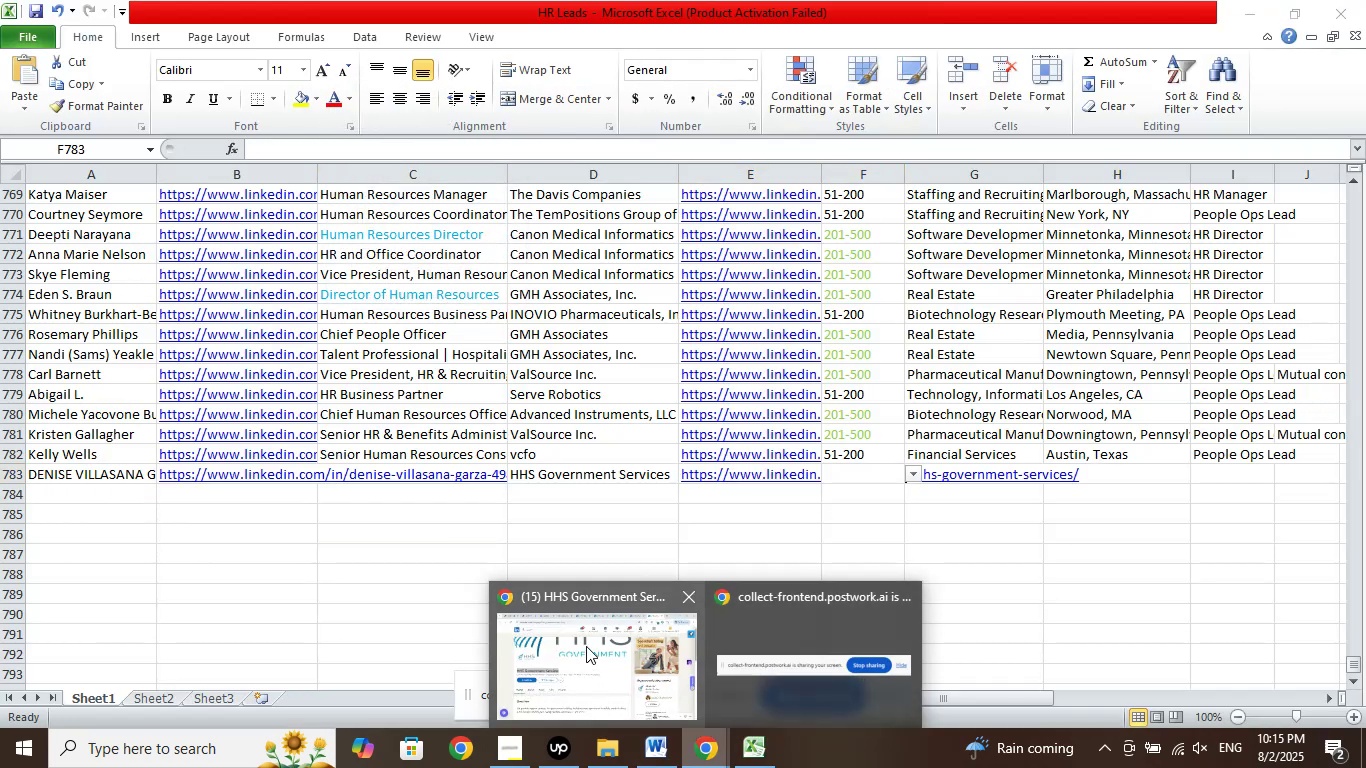 
left_click([585, 645])
 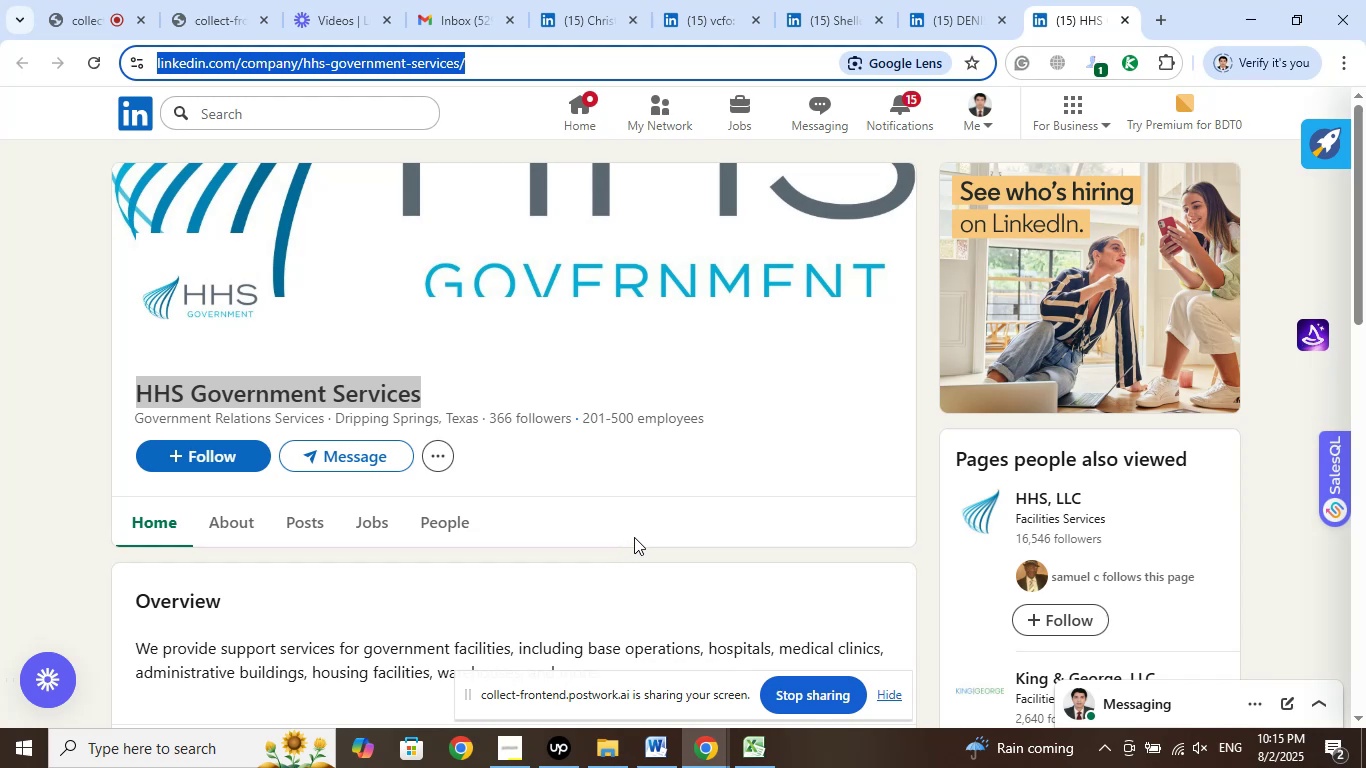 
left_click([750, 746])
 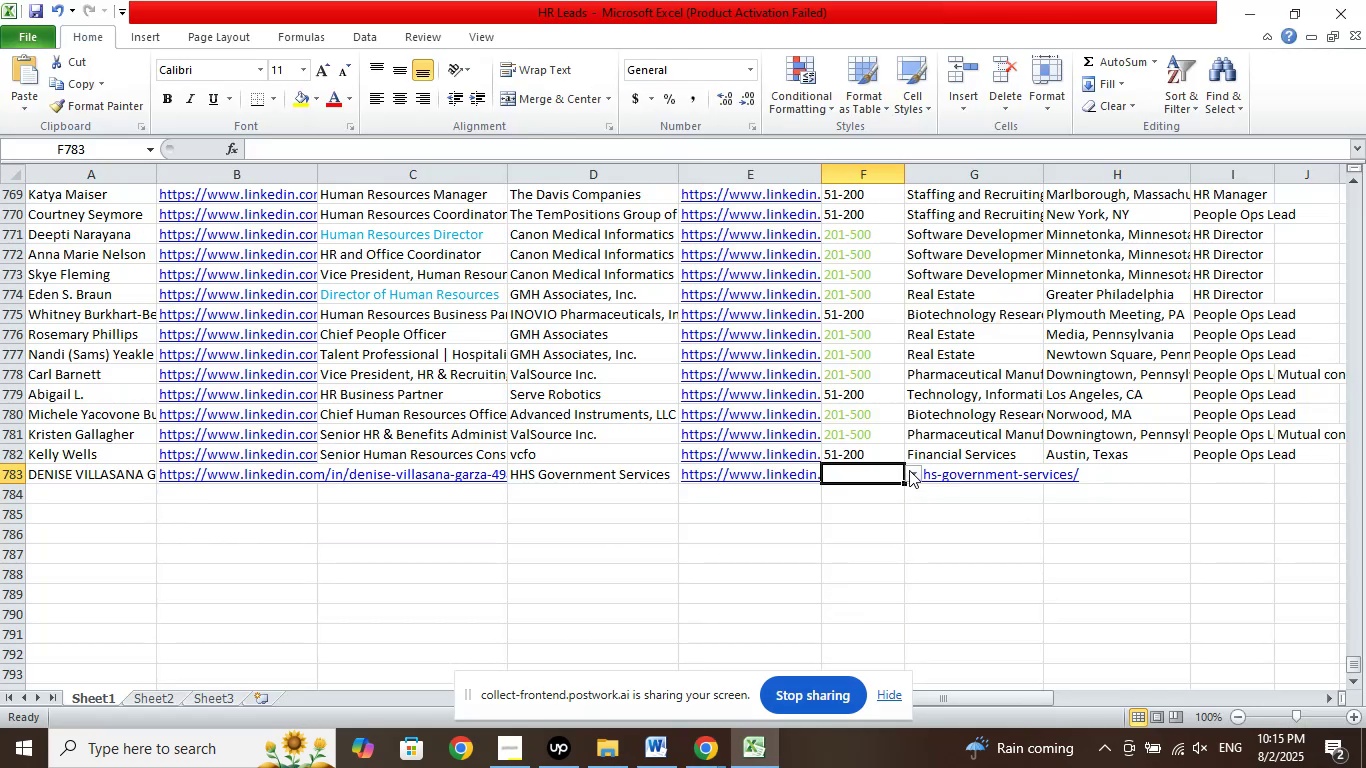 
left_click([908, 469])
 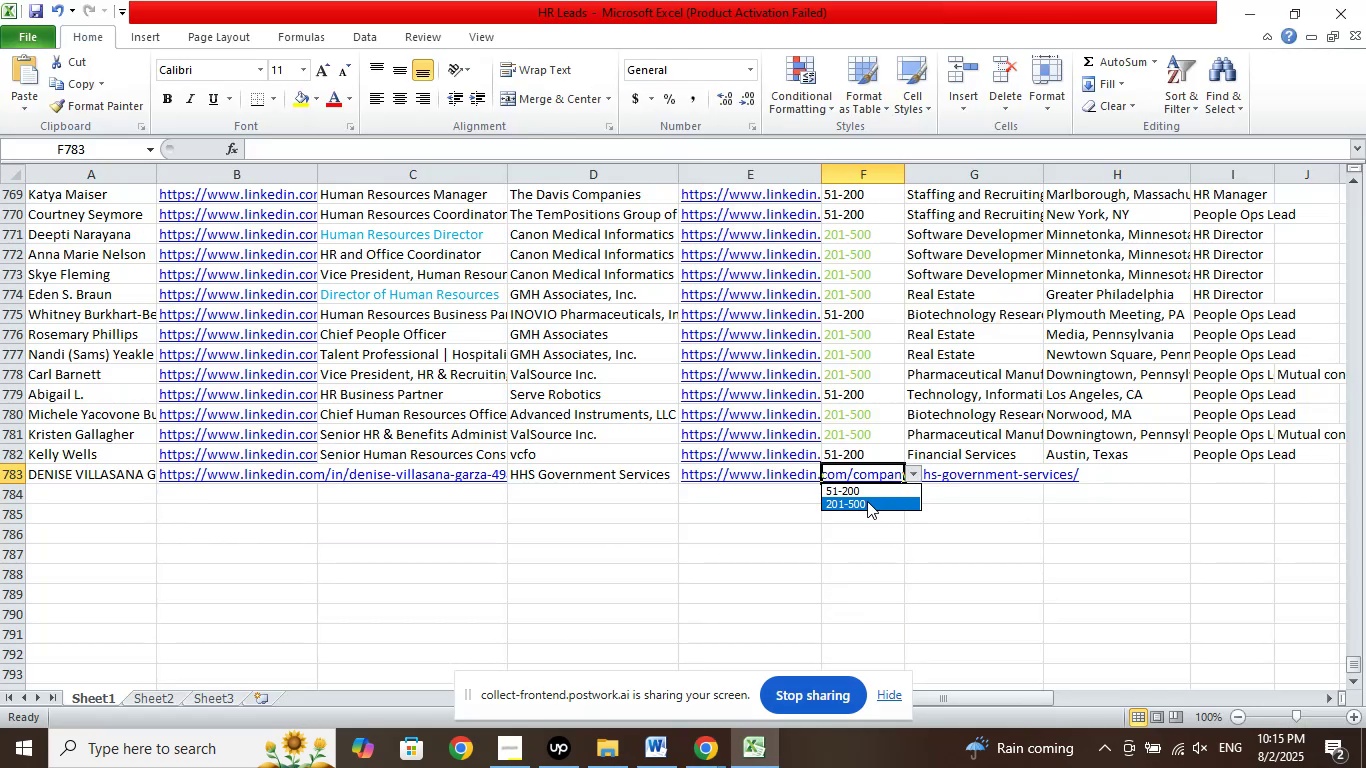 
left_click([867, 501])
 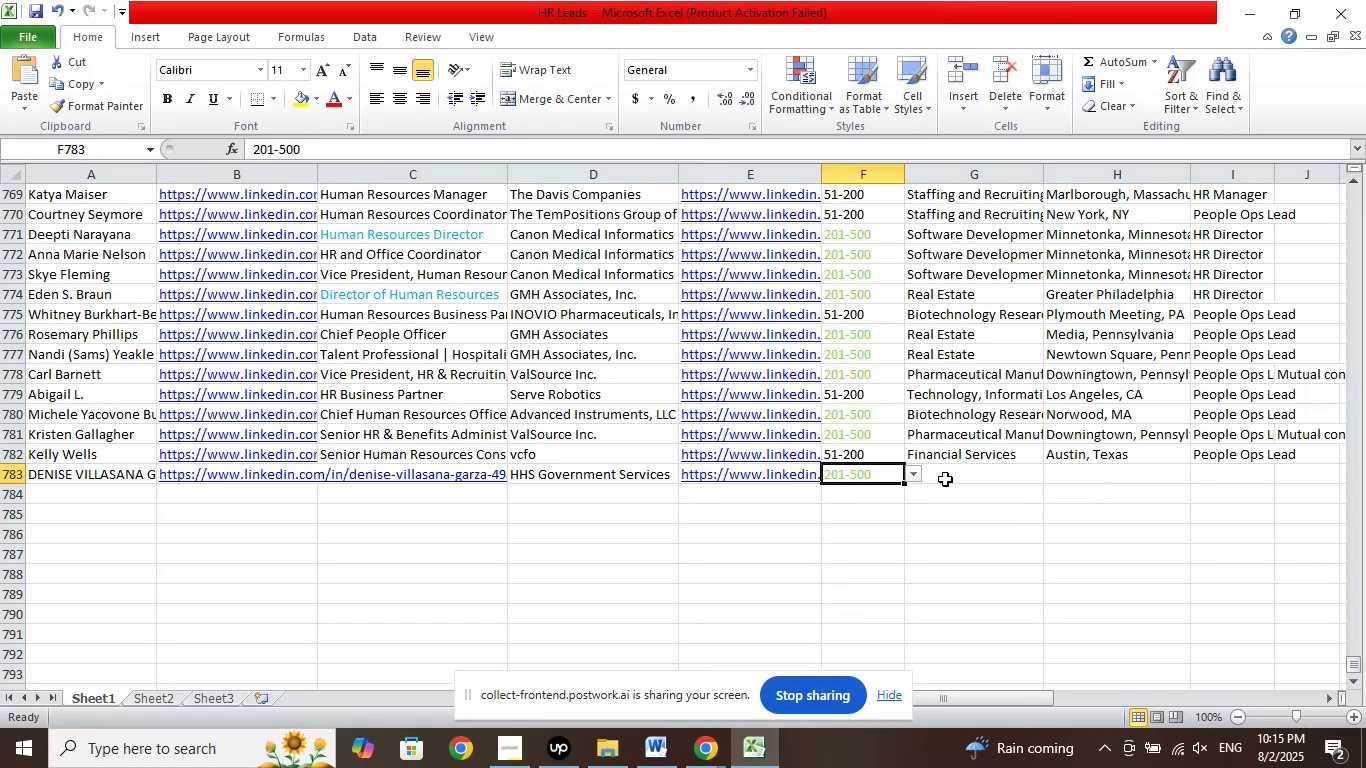 
left_click([945, 479])
 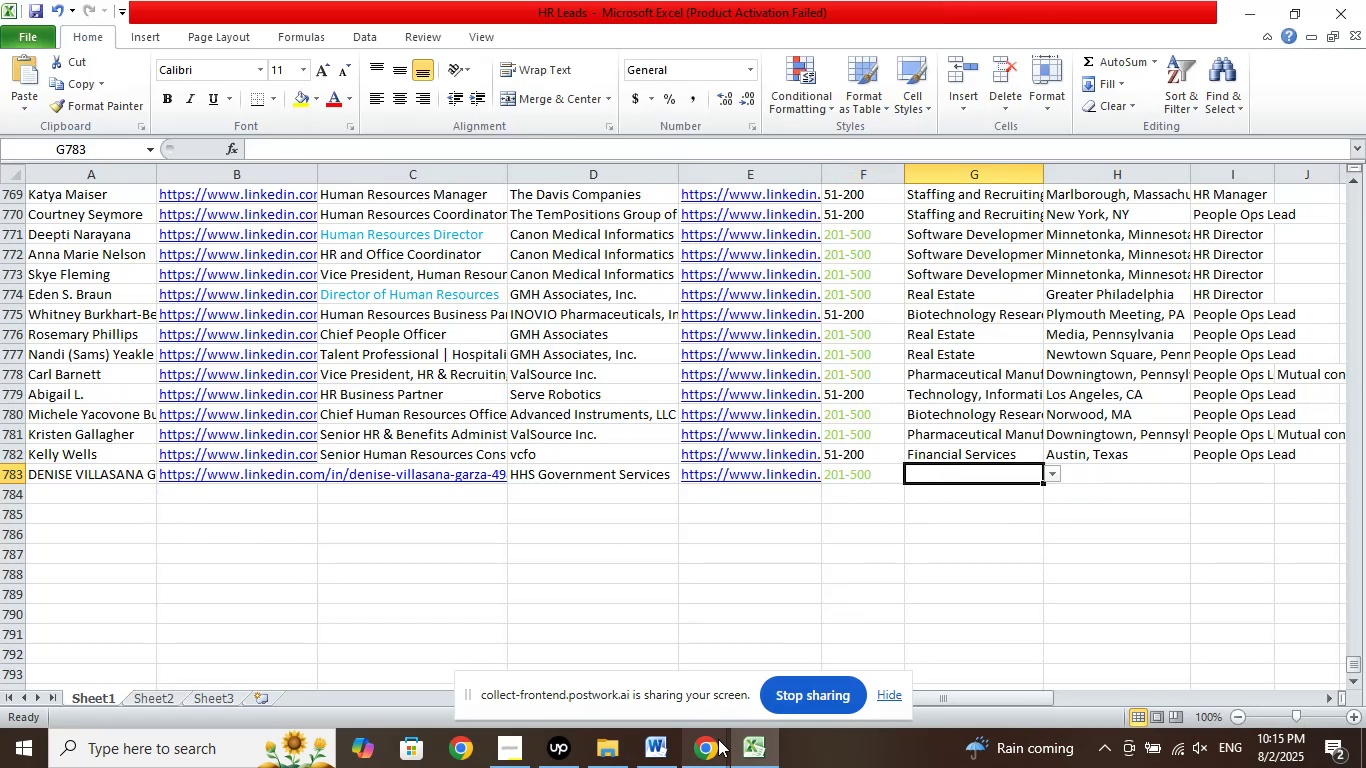 
left_click([718, 739])
 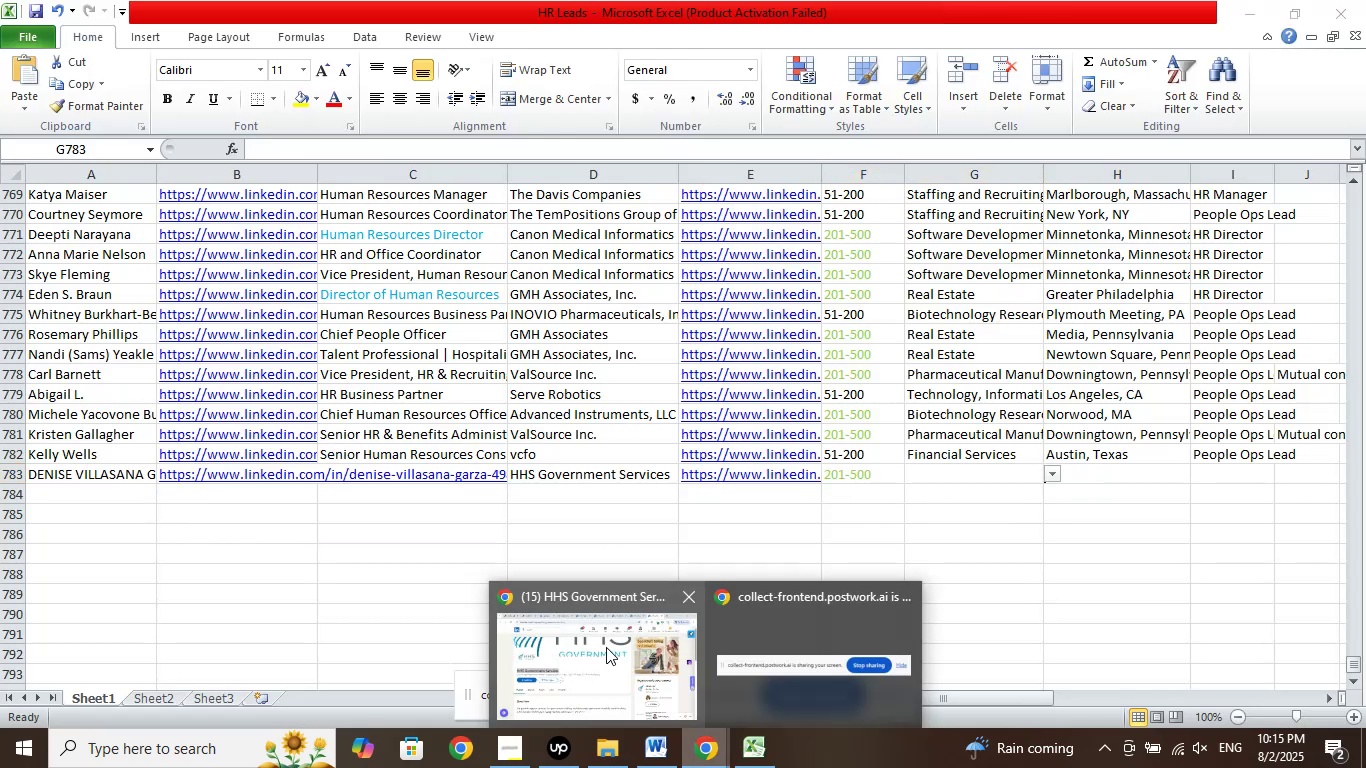 
left_click([606, 647])
 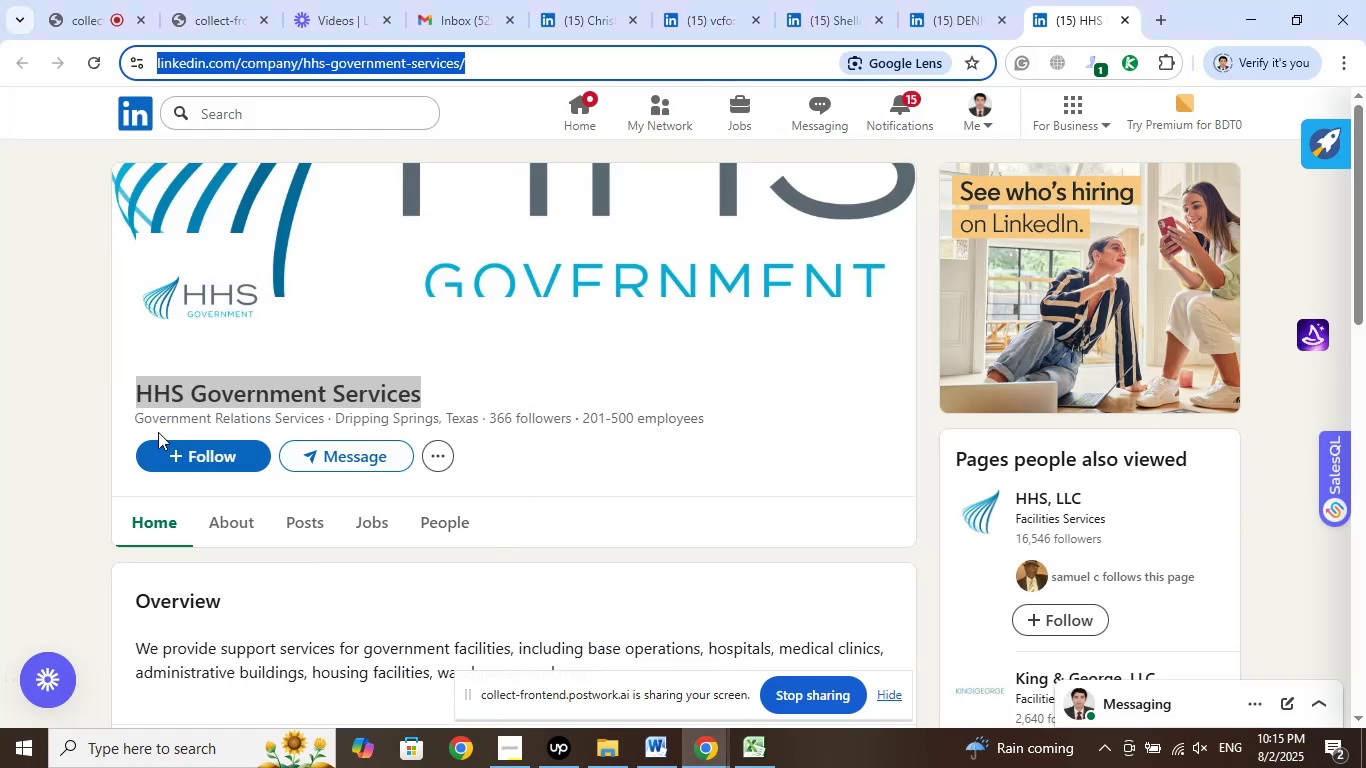 
left_click_drag(start_coordinate=[131, 416], to_coordinate=[325, 421])
 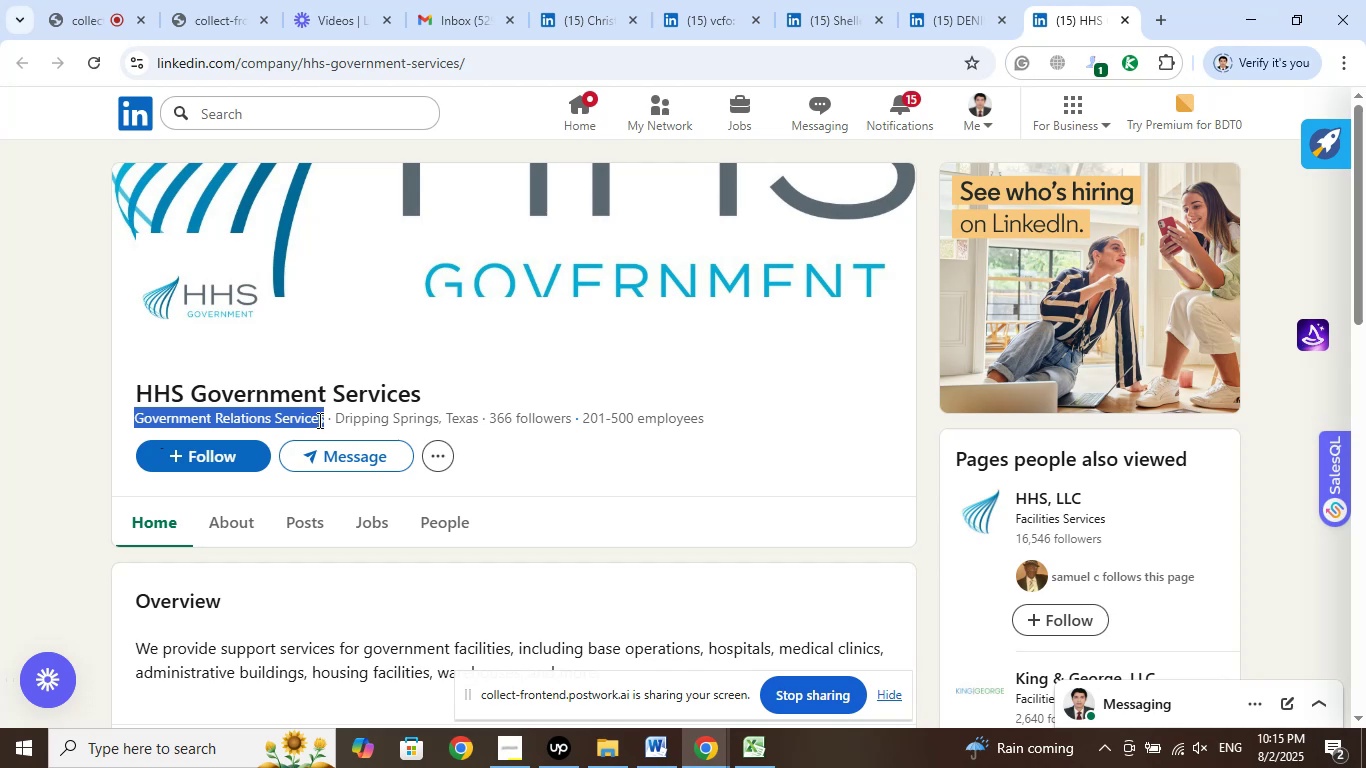 
right_click([318, 420])
 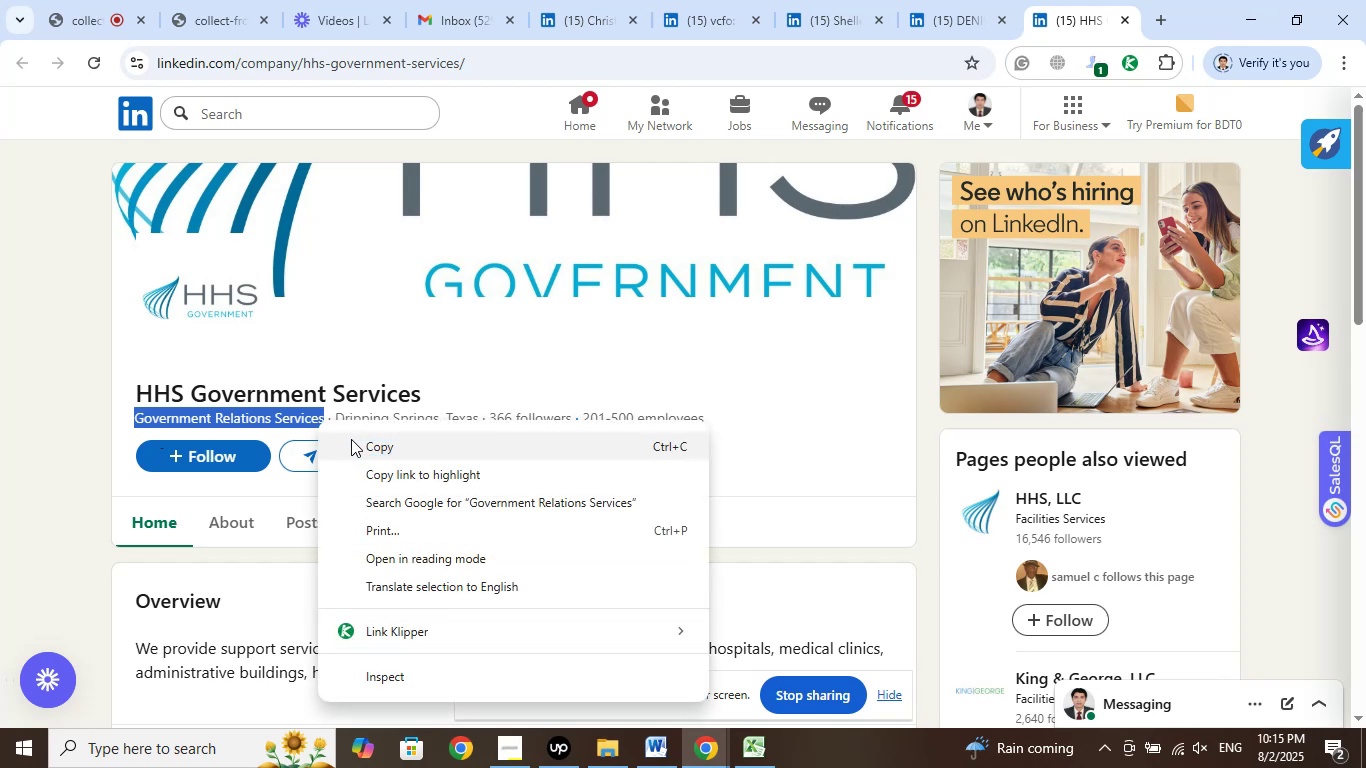 
left_click([351, 439])
 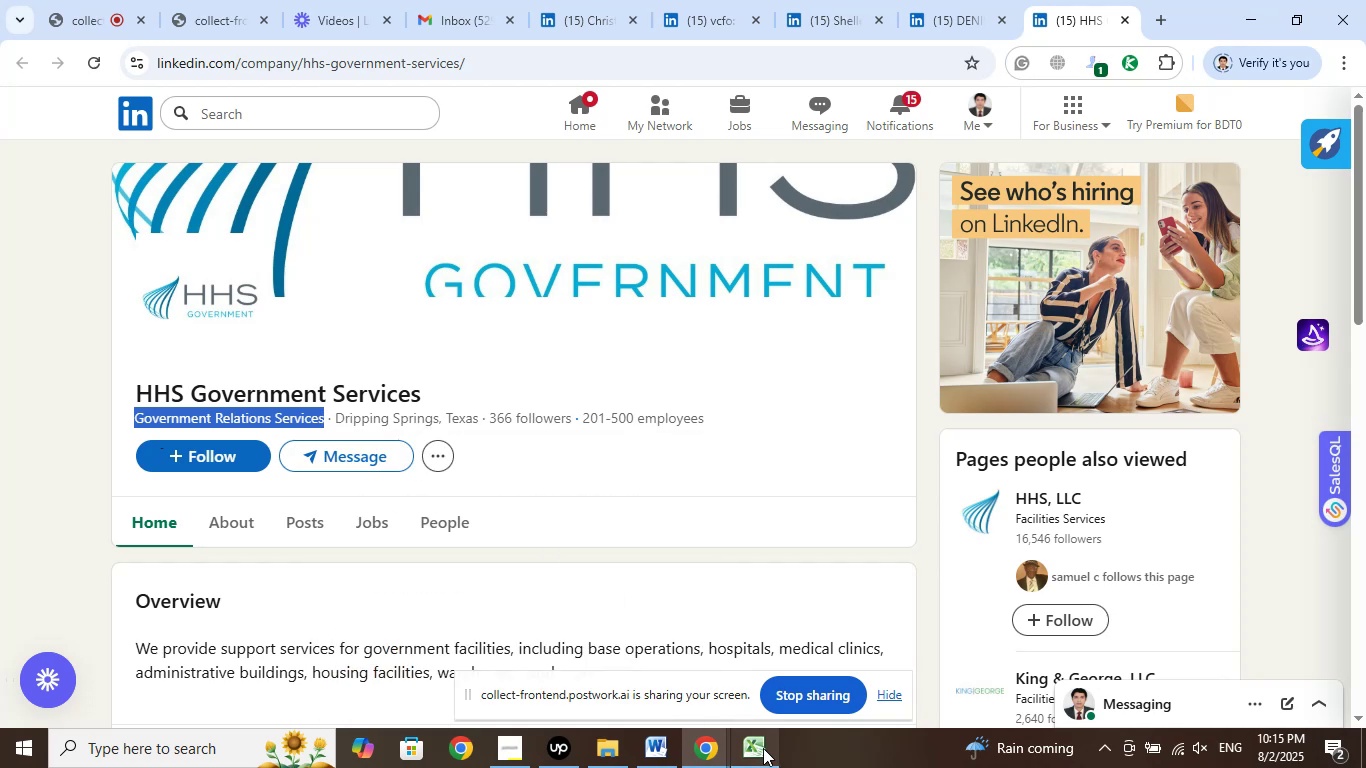 
left_click([765, 750])
 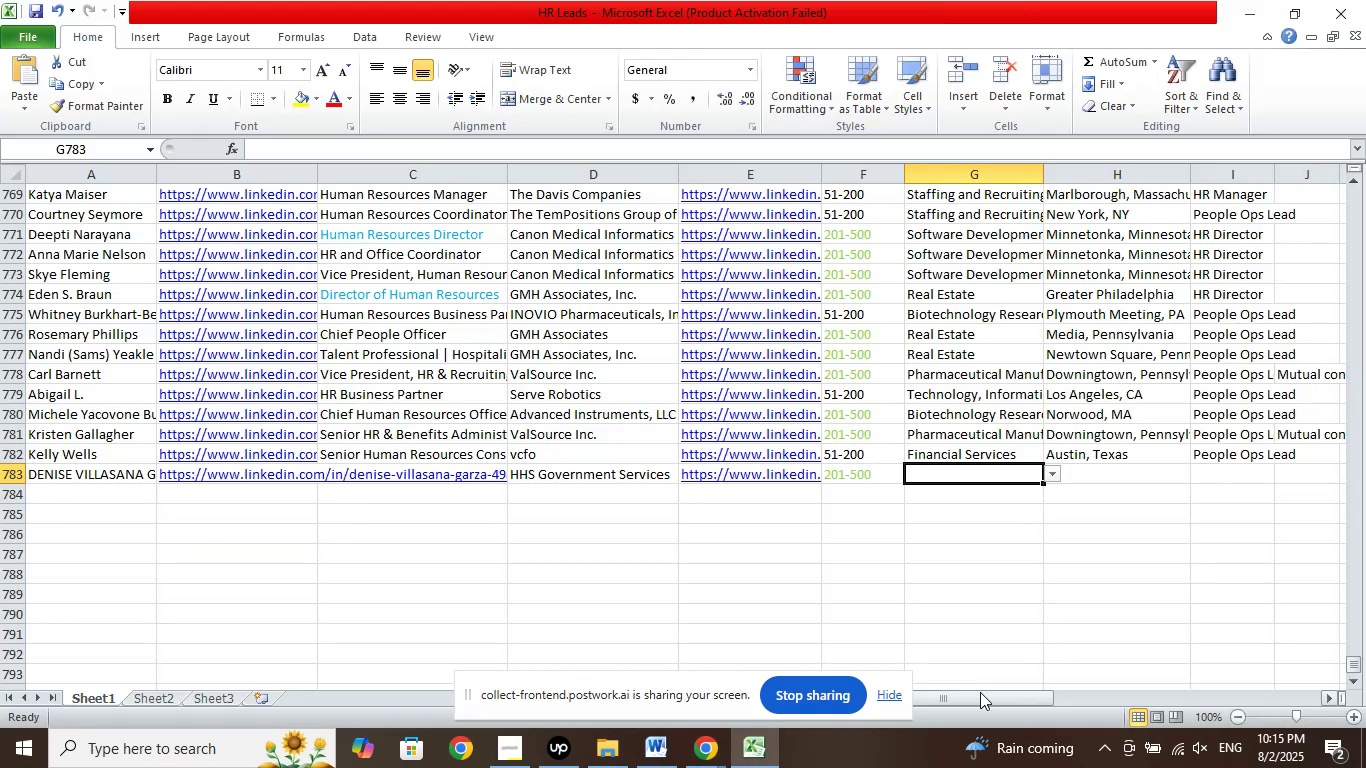 
left_click_drag(start_coordinate=[965, 698], to_coordinate=[1361, 681])
 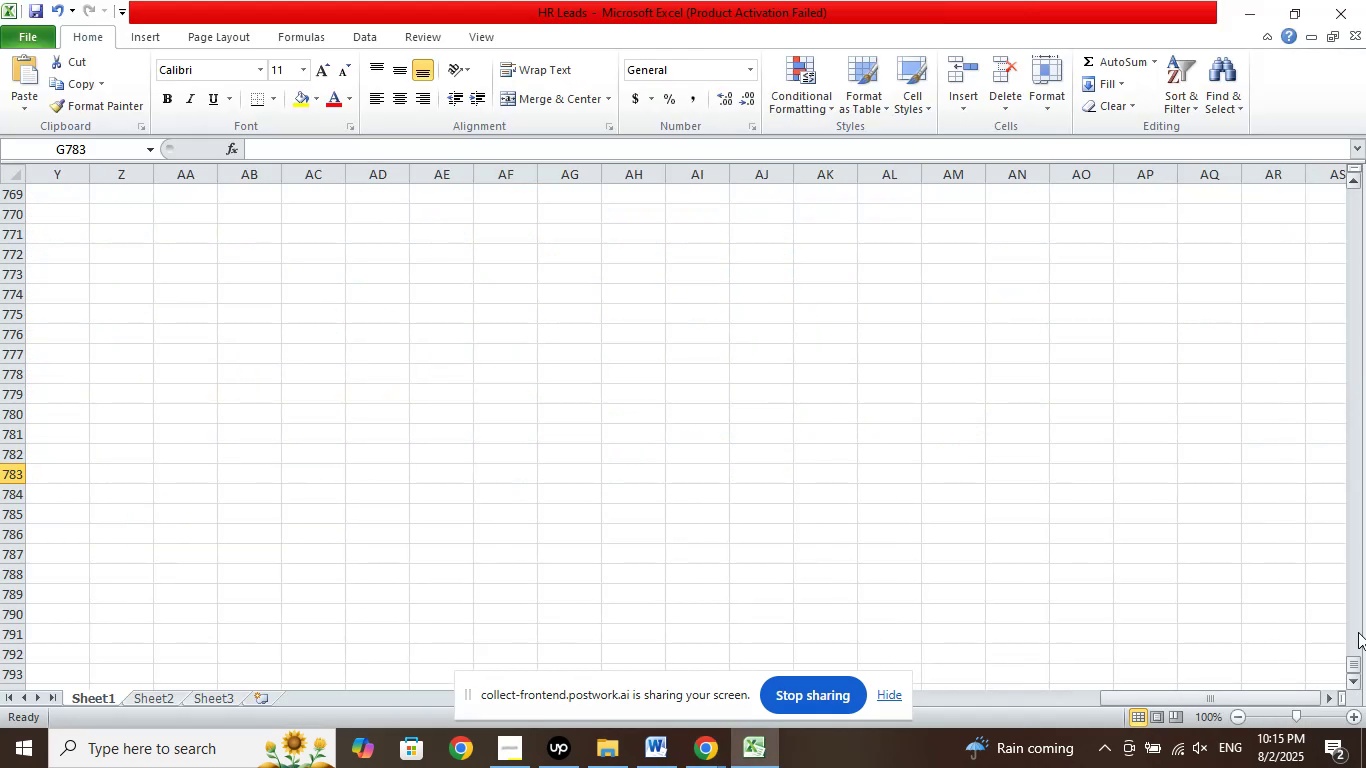 
scroll: coordinate [1262, 455], scroll_direction: up, amount: 24.0
 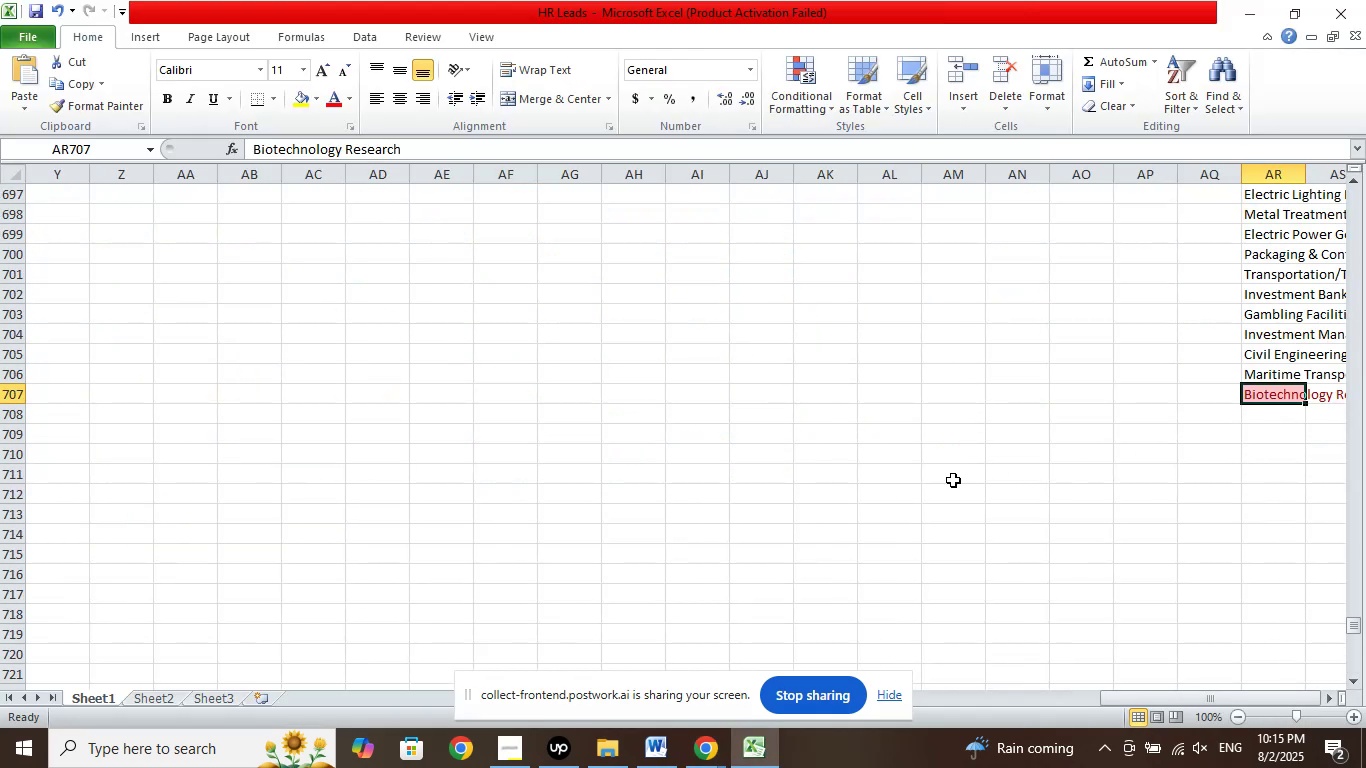 
wait(5.01)
 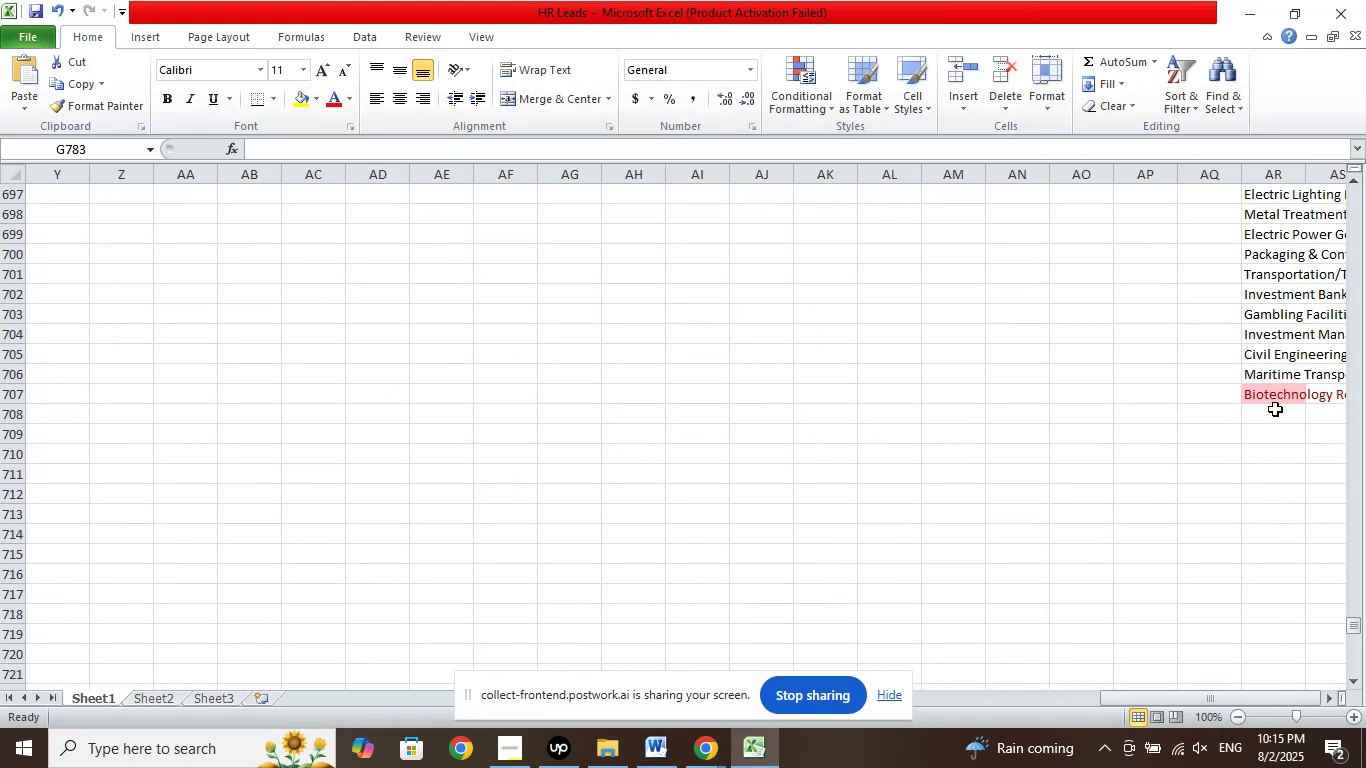 
key(Delete)
 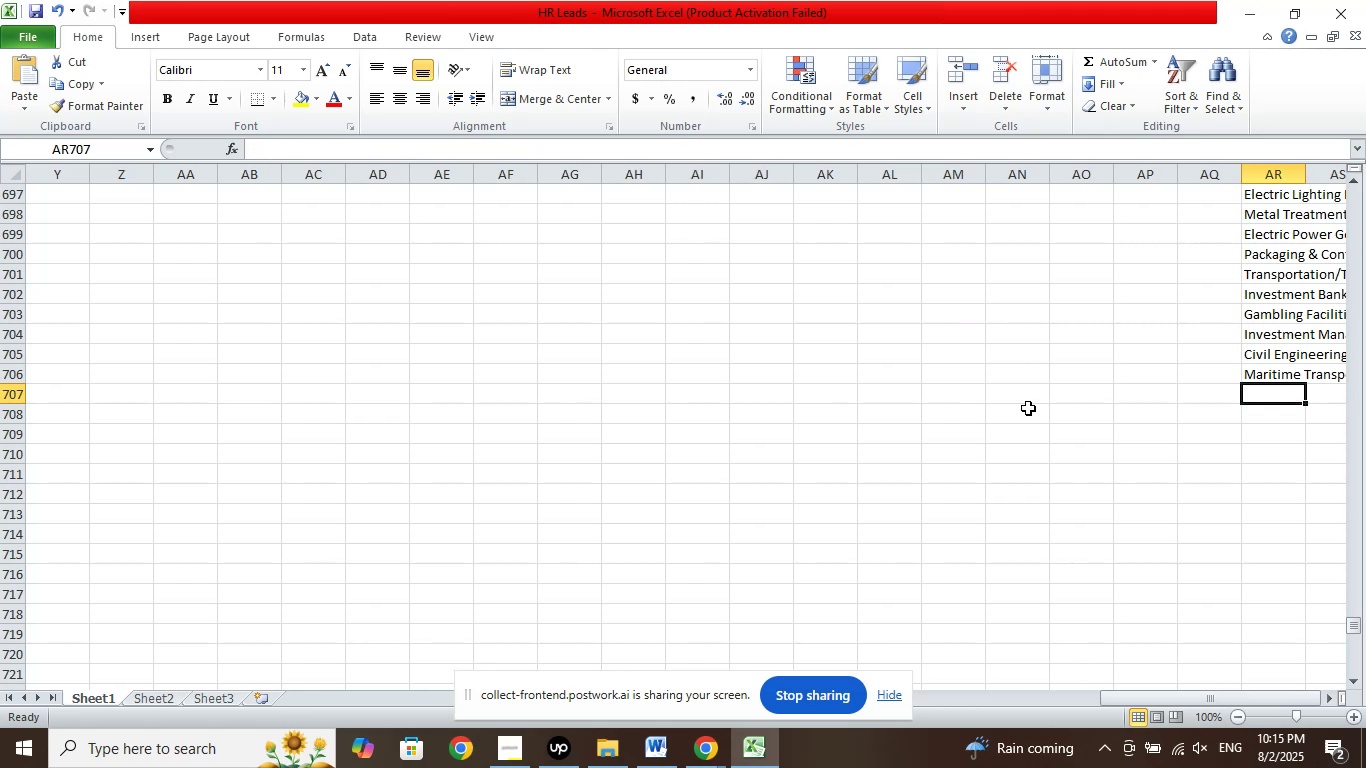 
left_click([1196, 422])
 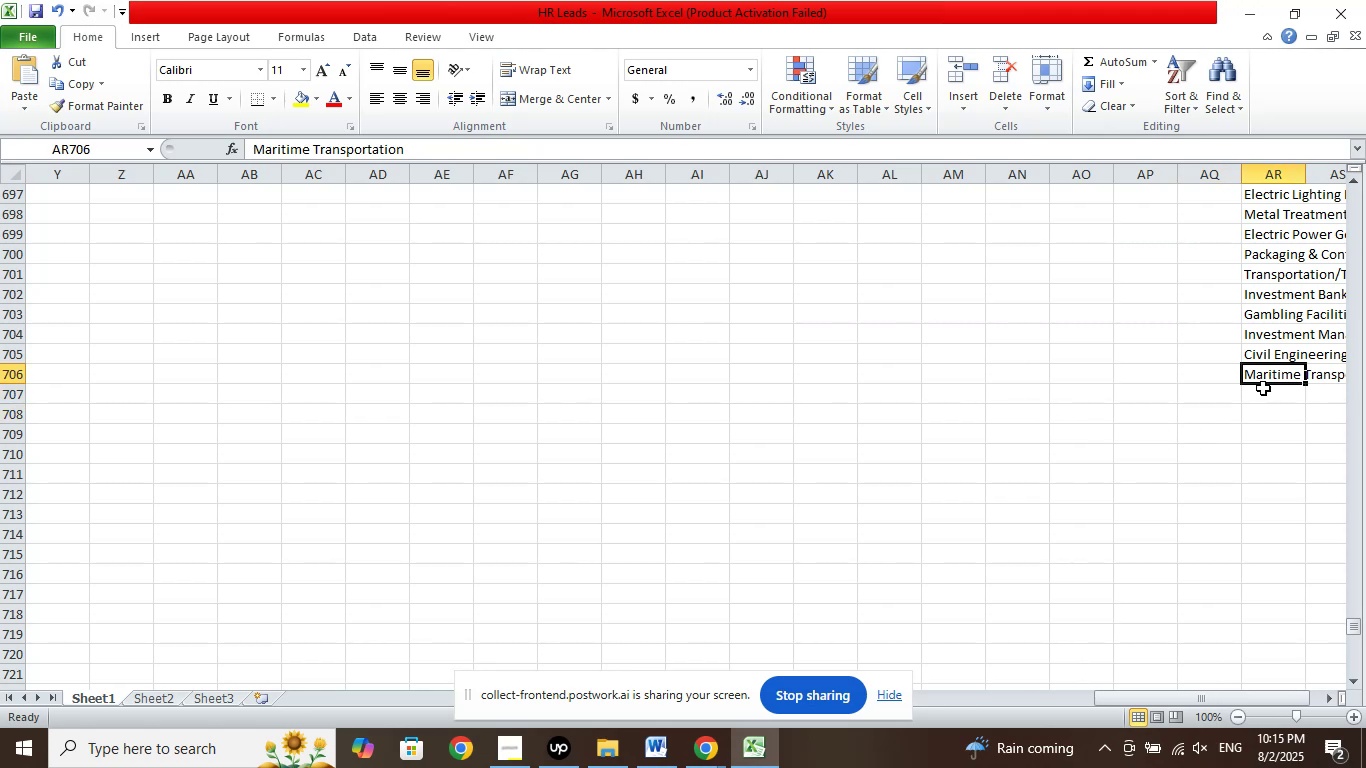 
double_click([1261, 391])
 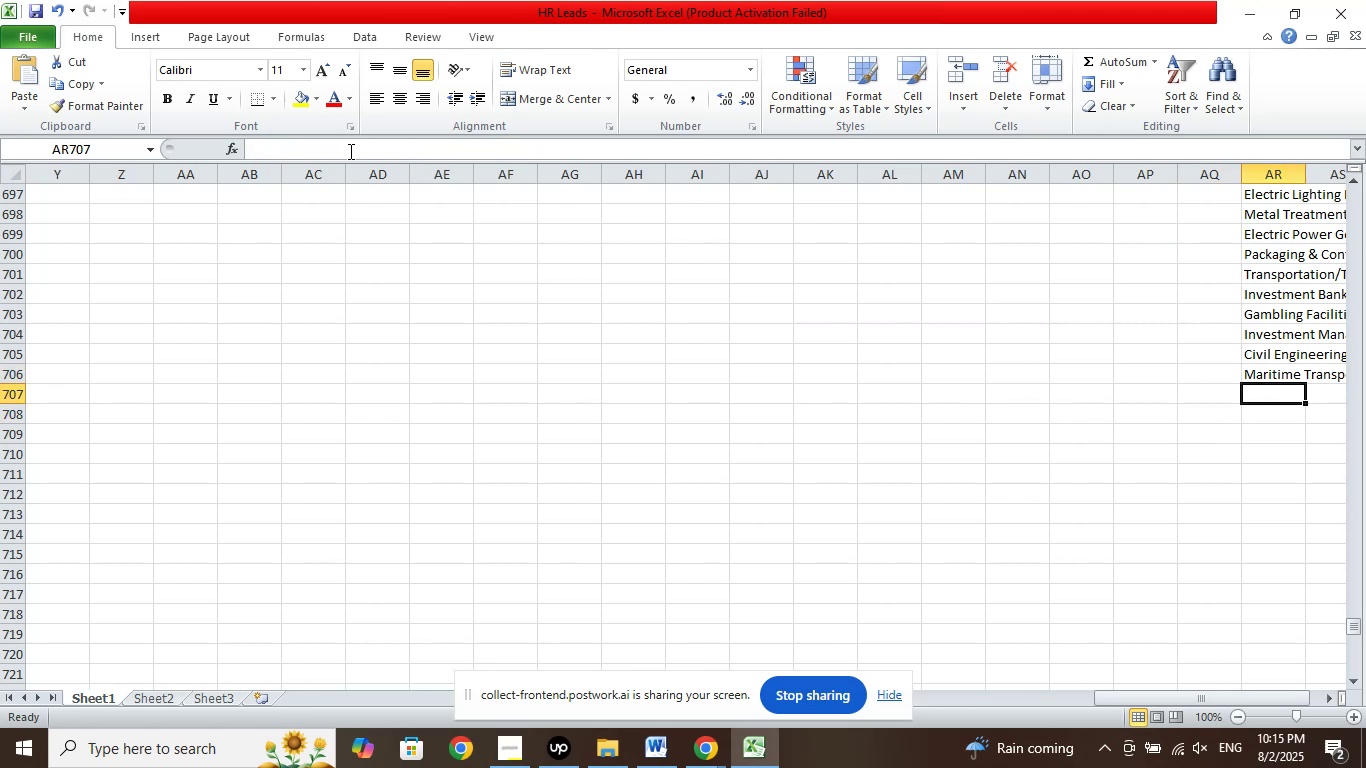 
left_click([344, 151])
 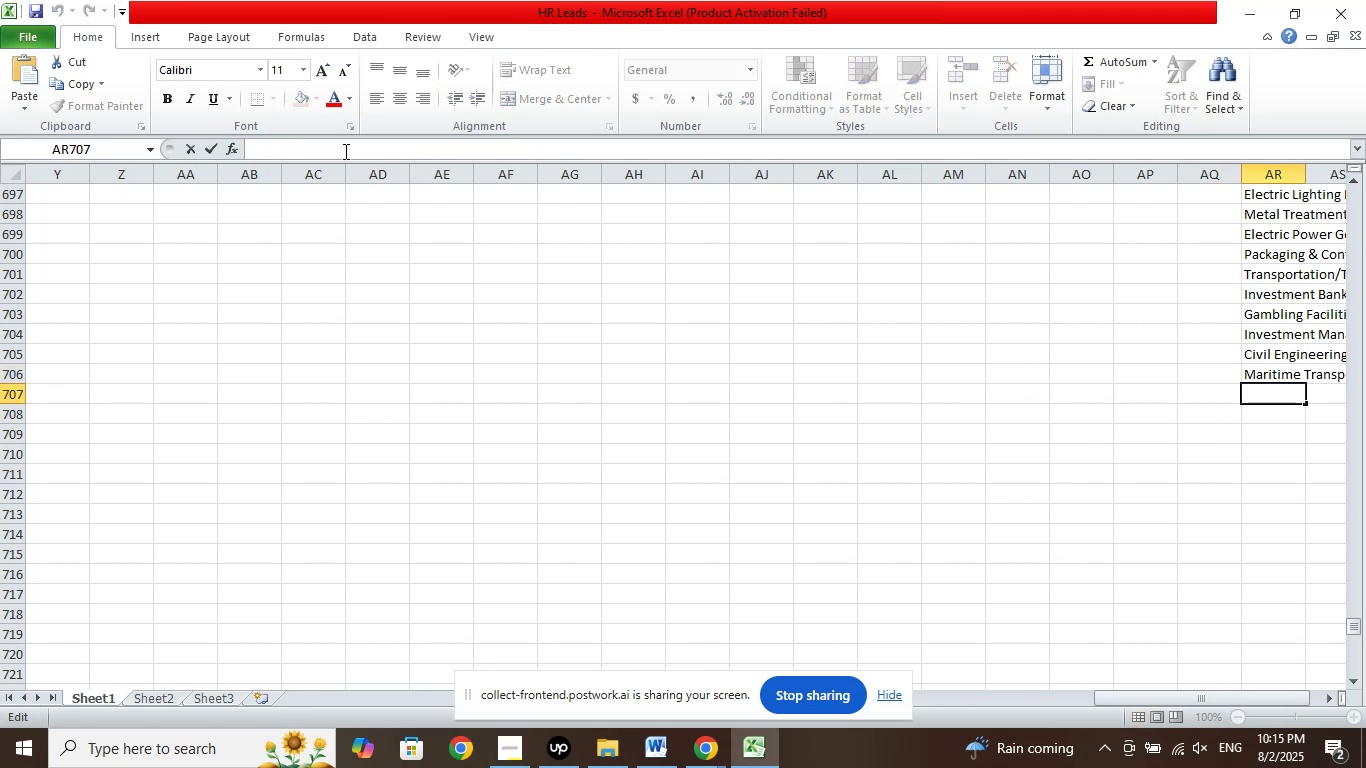 
right_click([344, 151])
 